 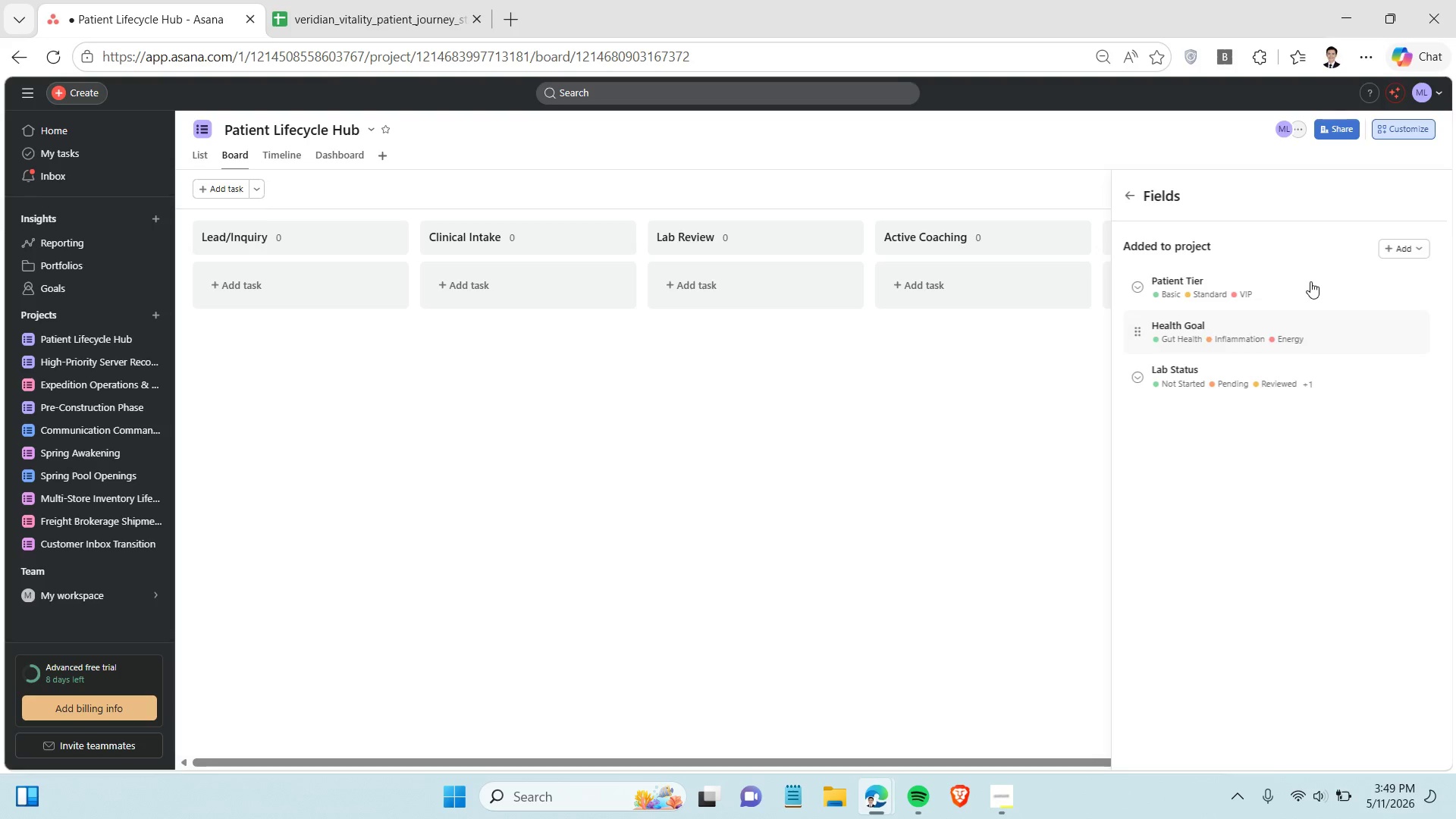 
left_click([1397, 250])
 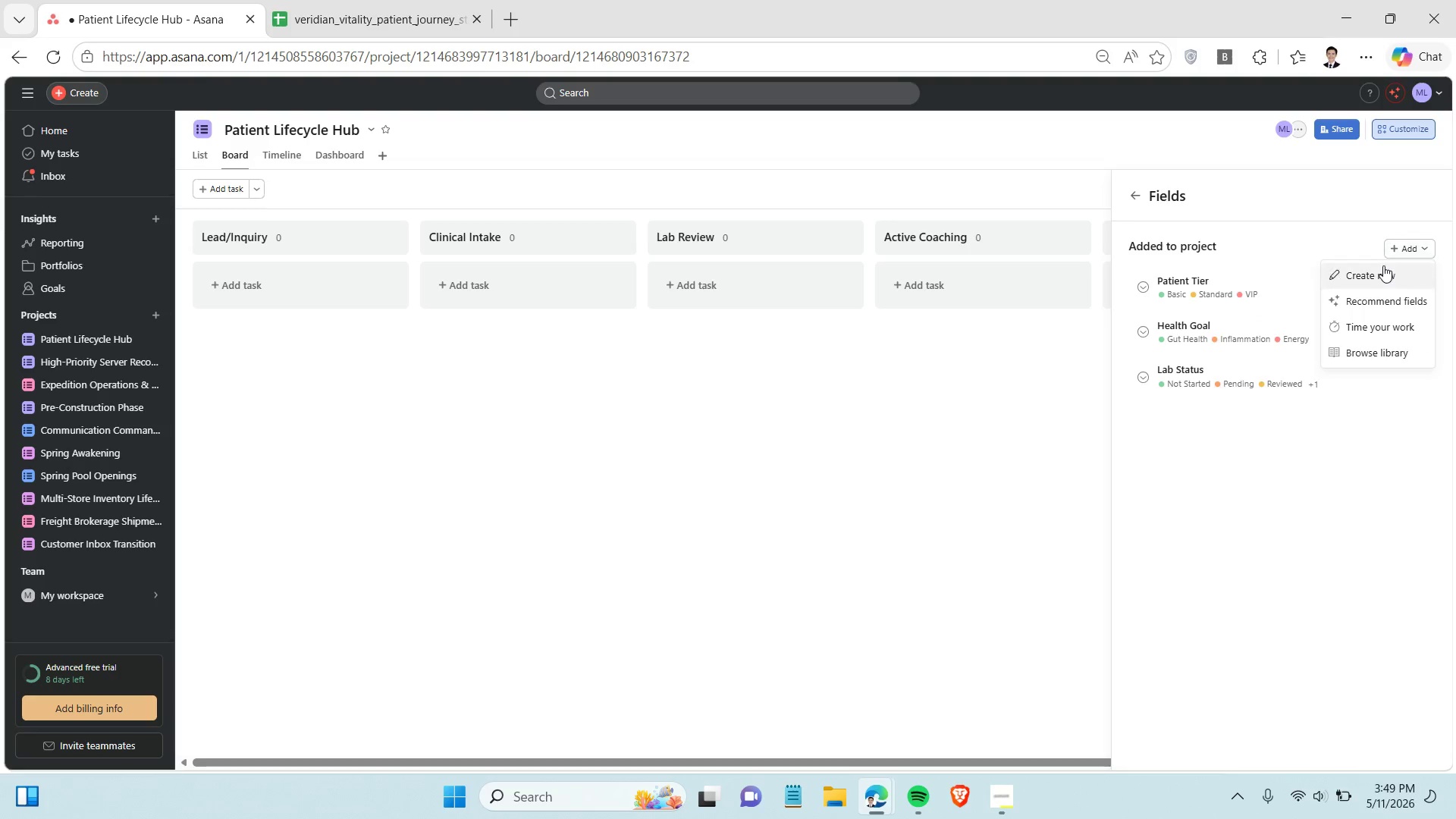 
left_click([1383, 265])
 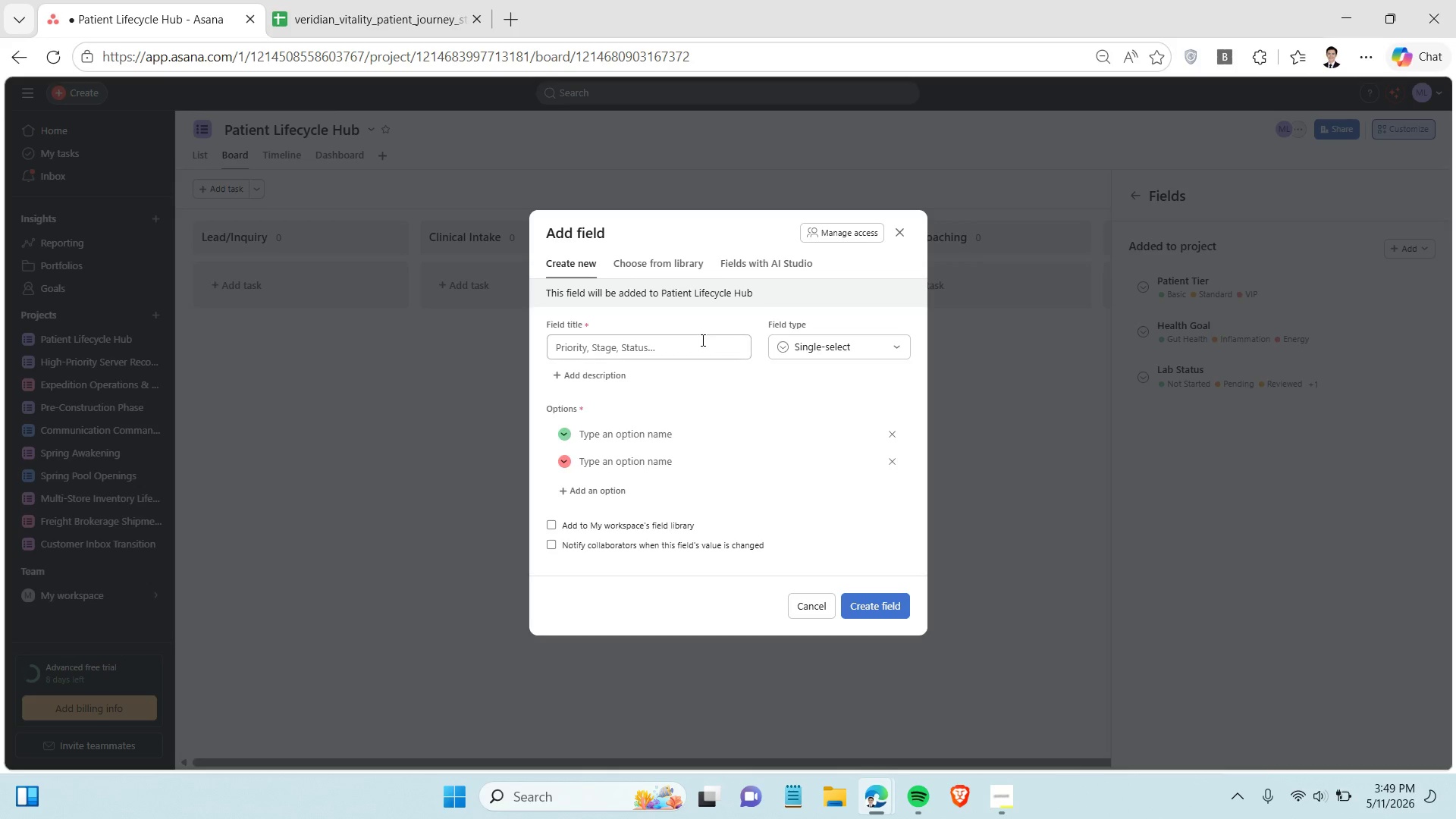 
left_click([690, 345])
 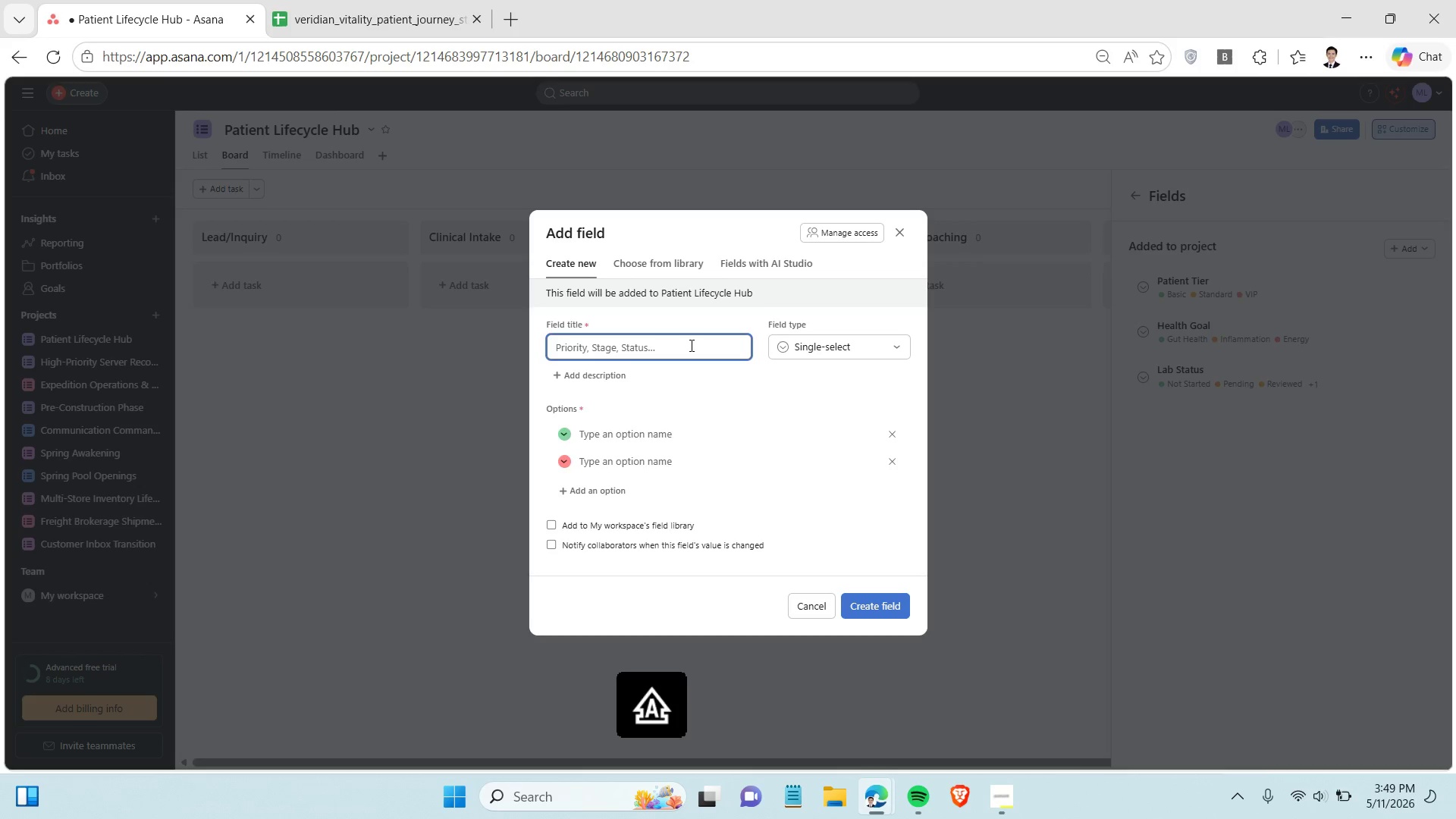 
type(Last Remote Sync Date)
 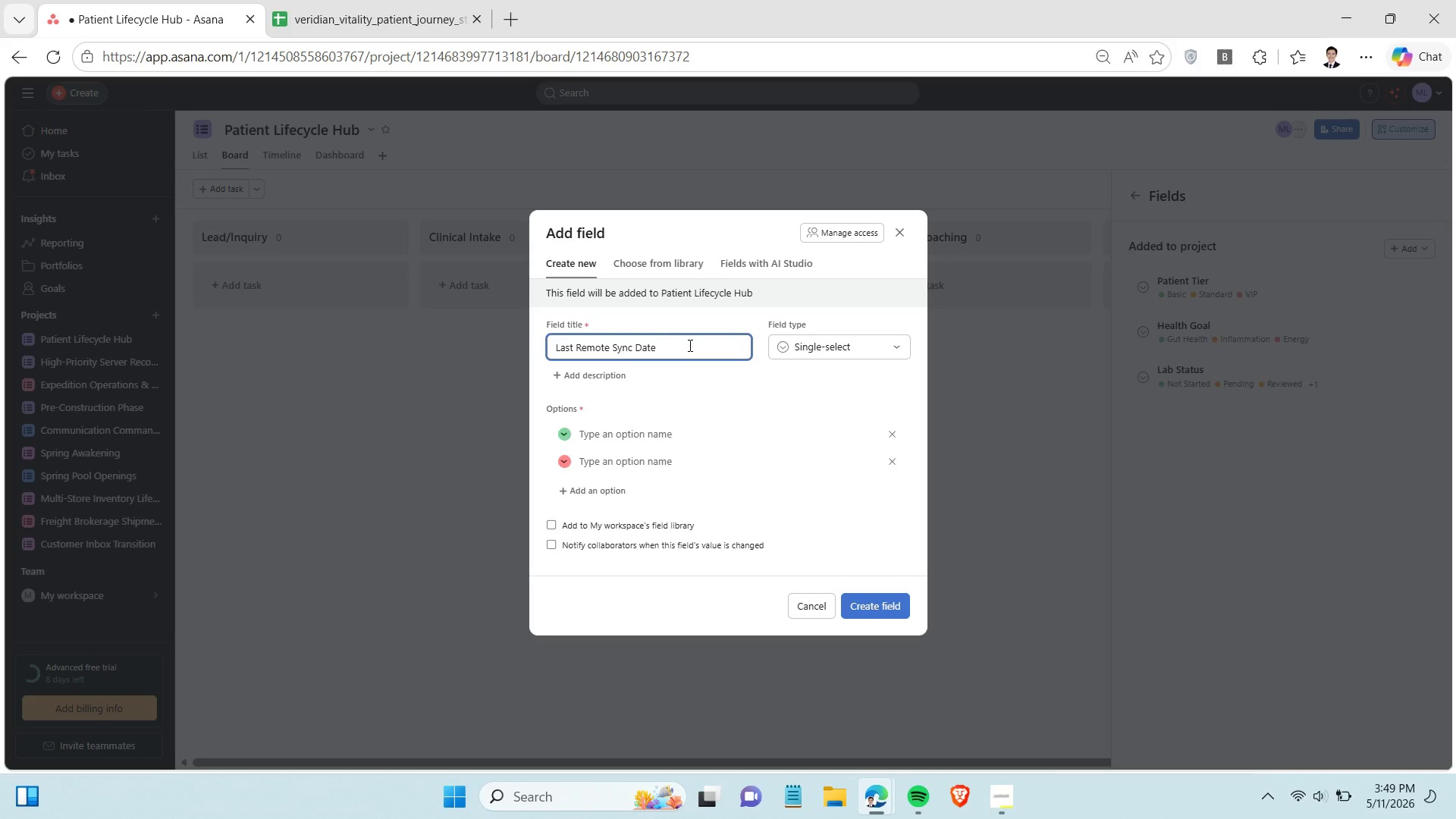 
wait(14.95)
 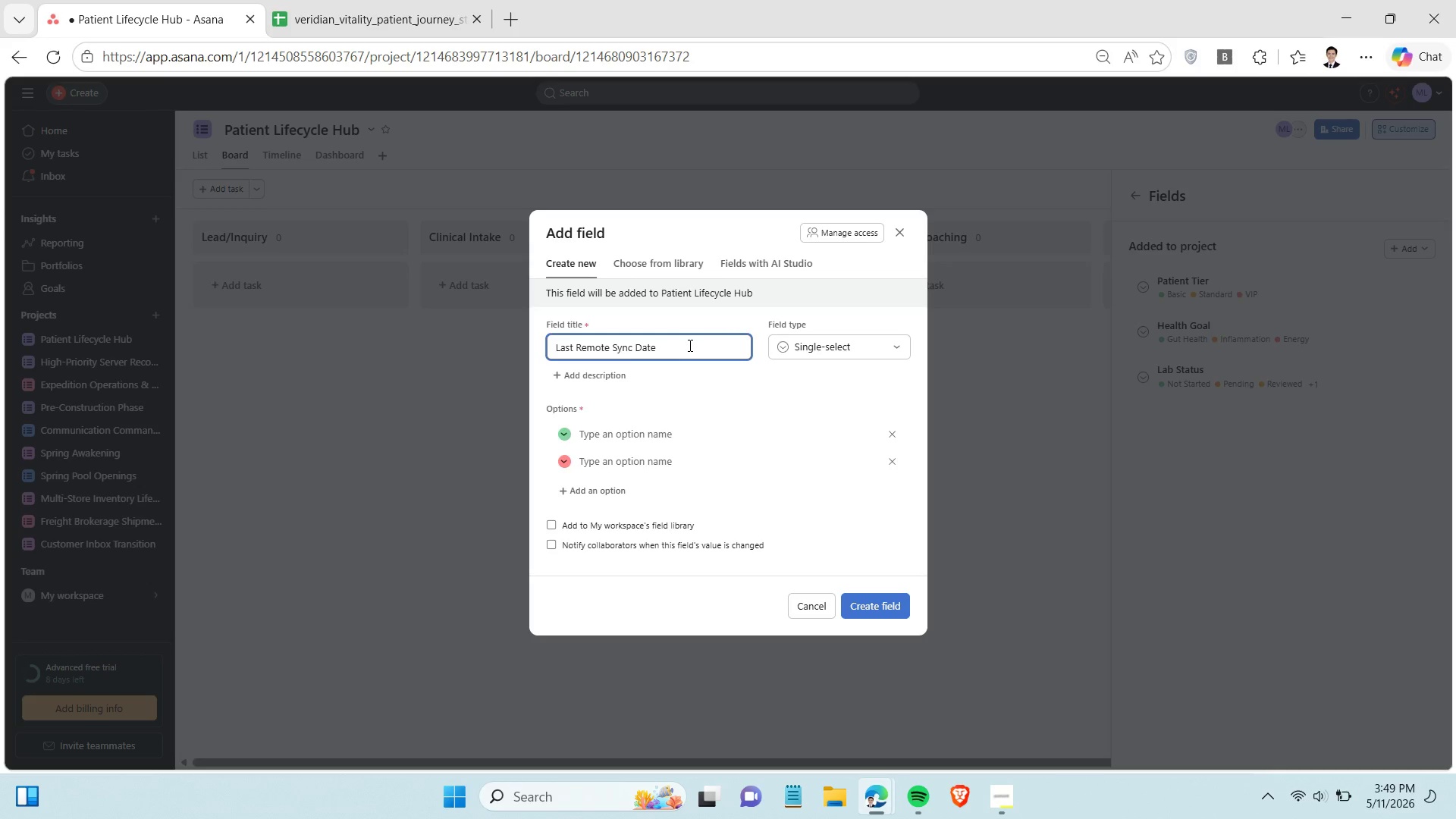 
left_click([837, 349])
 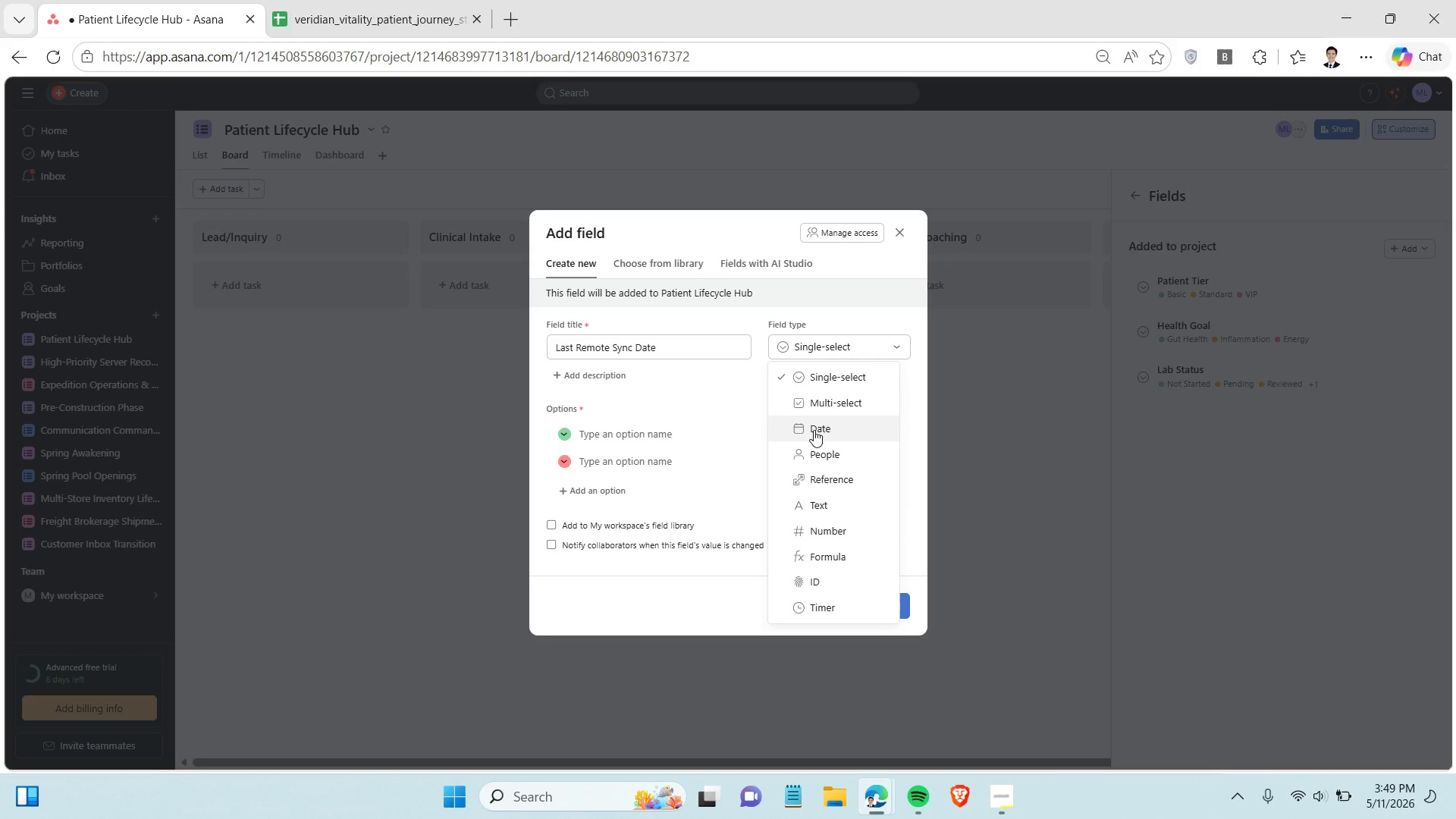 
left_click([814, 430])
 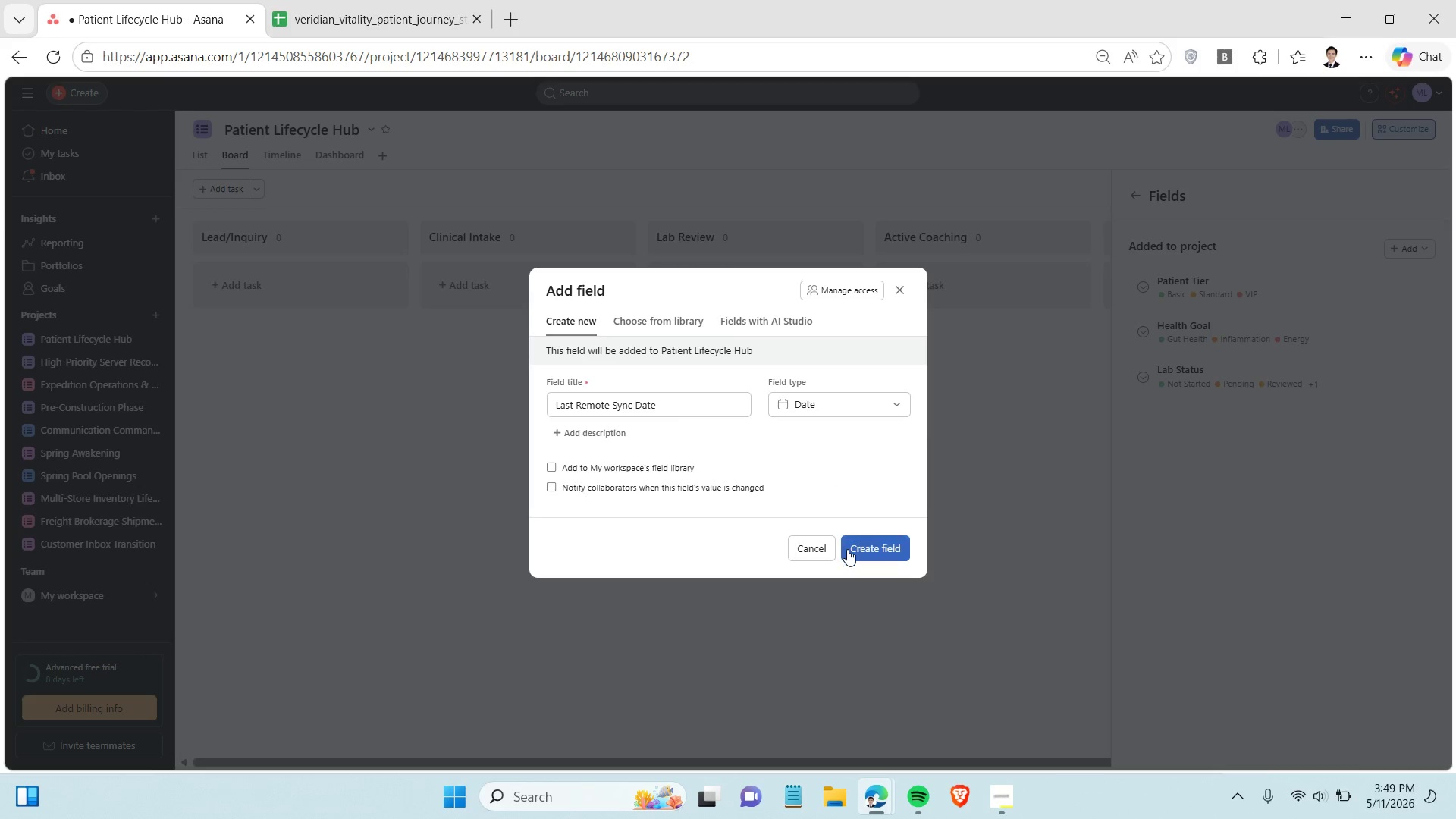 
left_click([848, 549])
 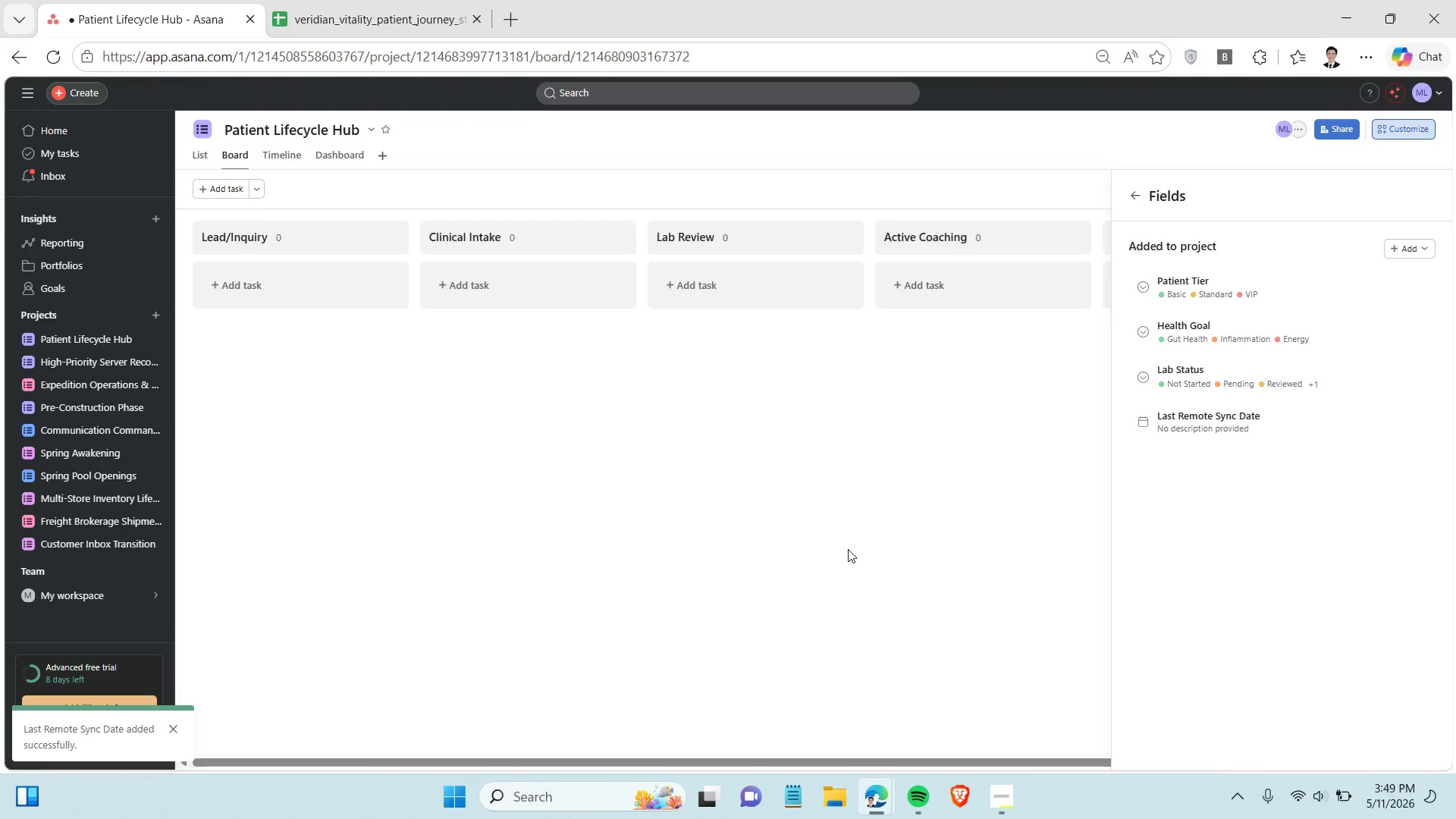 
left_click([848, 549])
 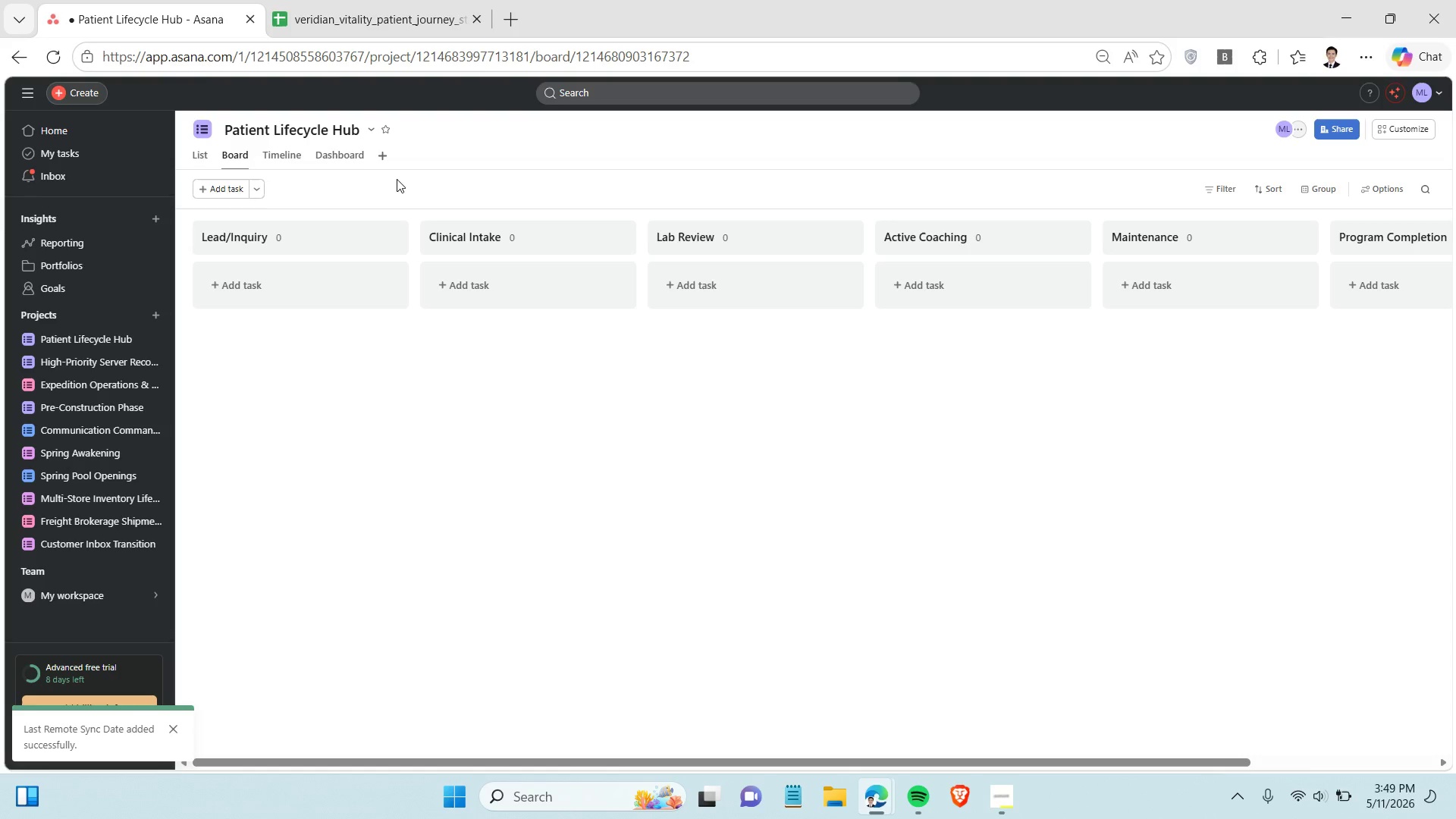 
wait(5.48)
 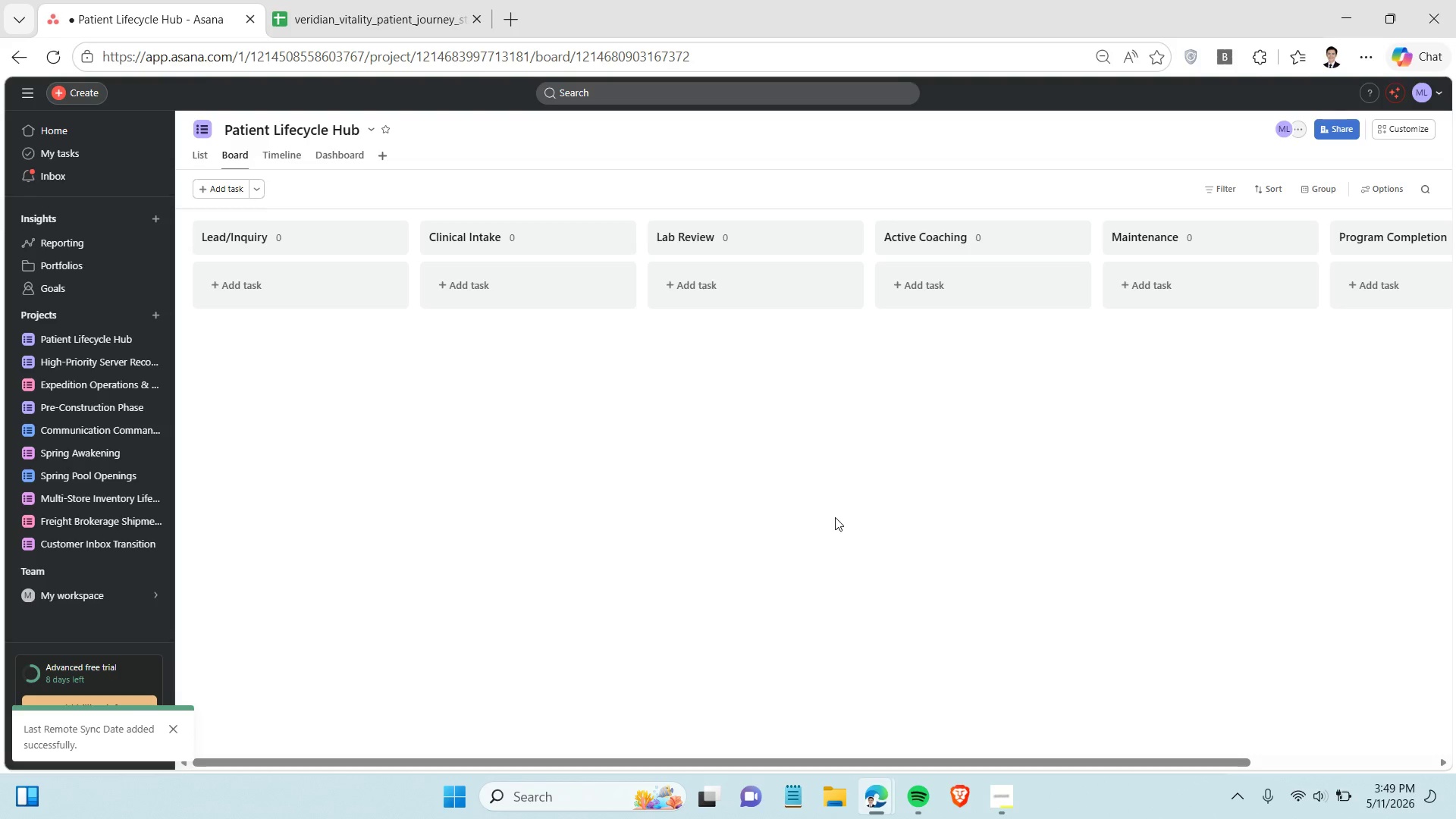 
left_click([369, 130])
 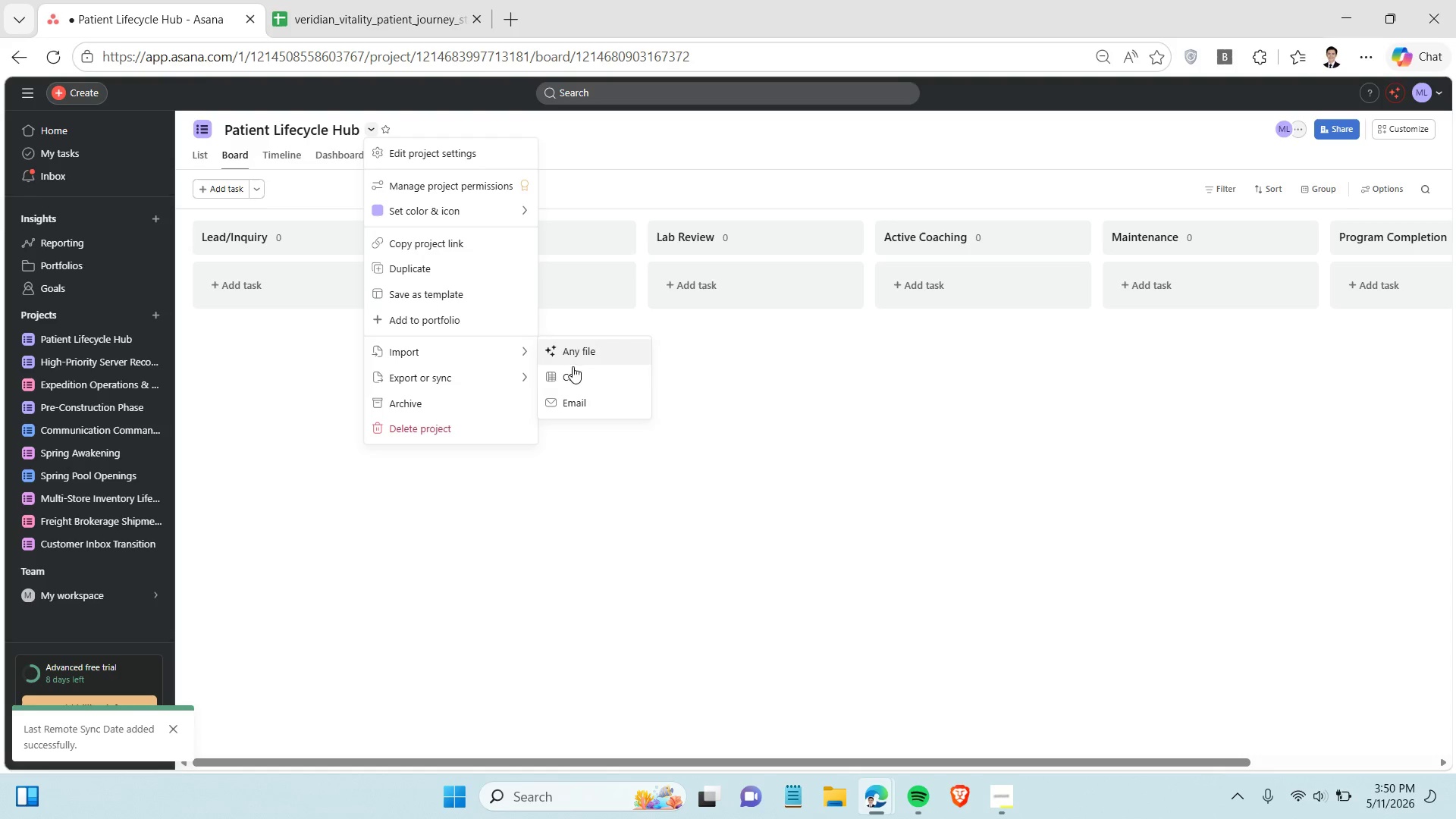 
left_click([579, 377])
 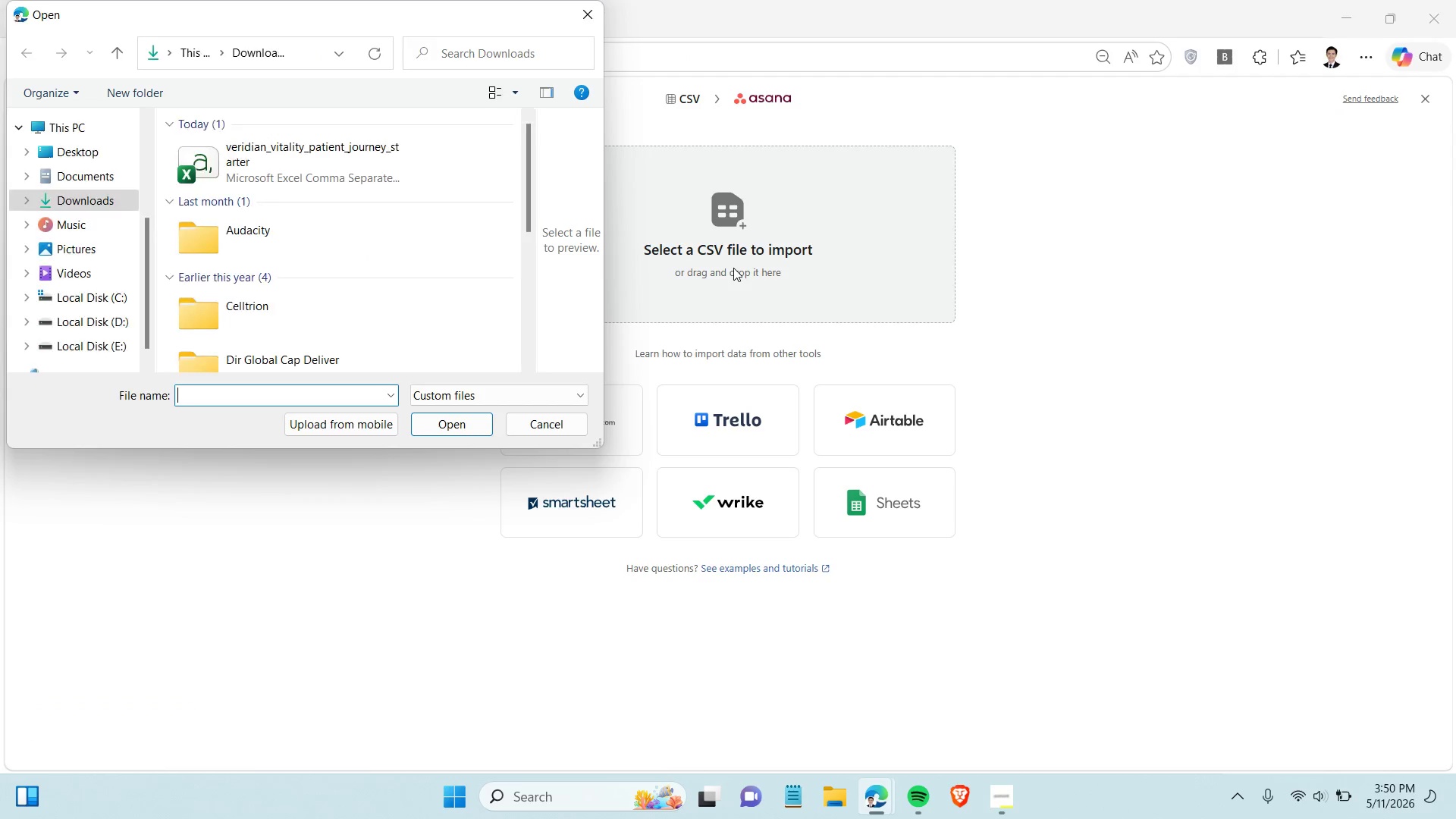 
left_click([375, 151])
 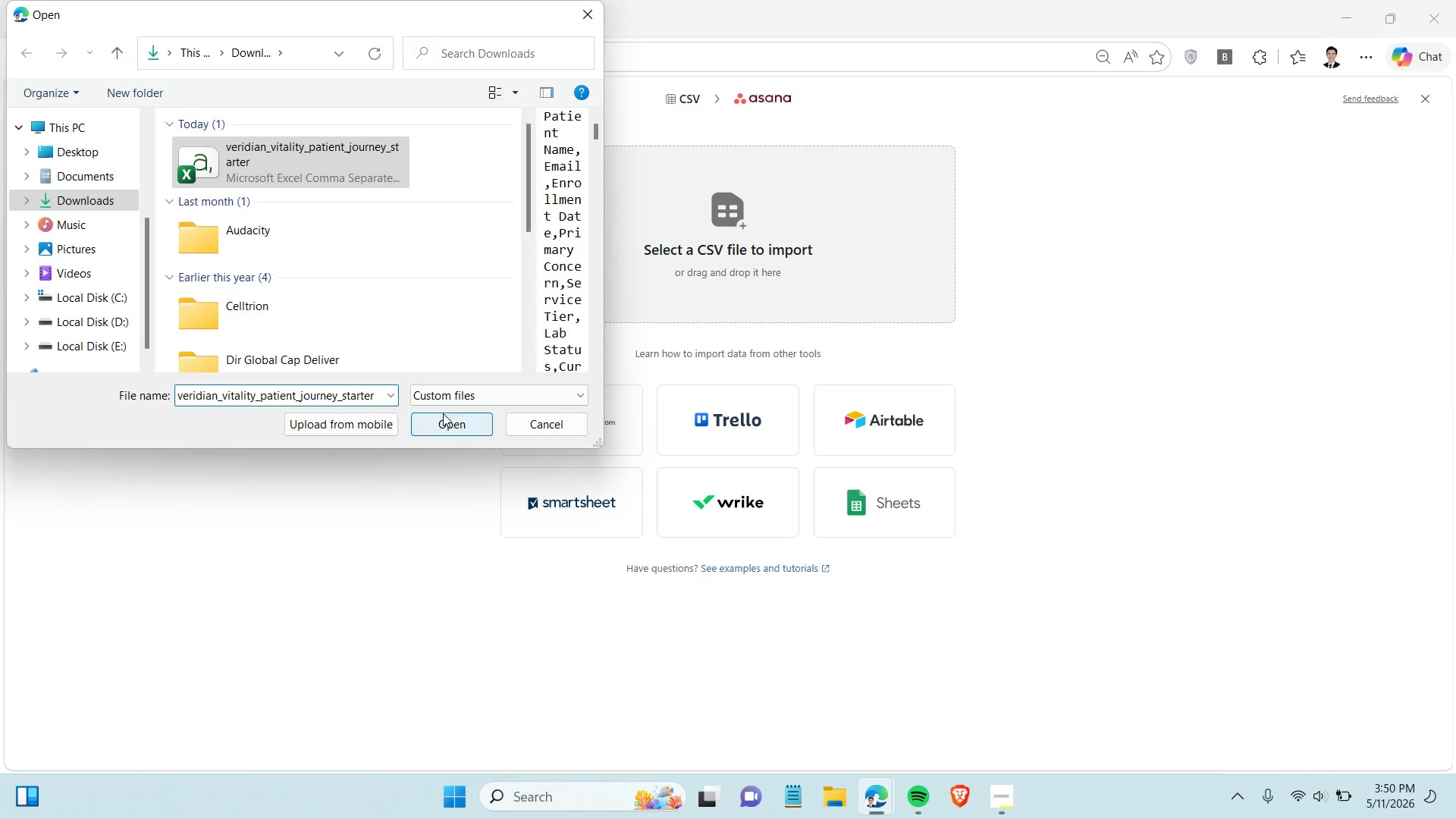 
left_click([443, 416])
 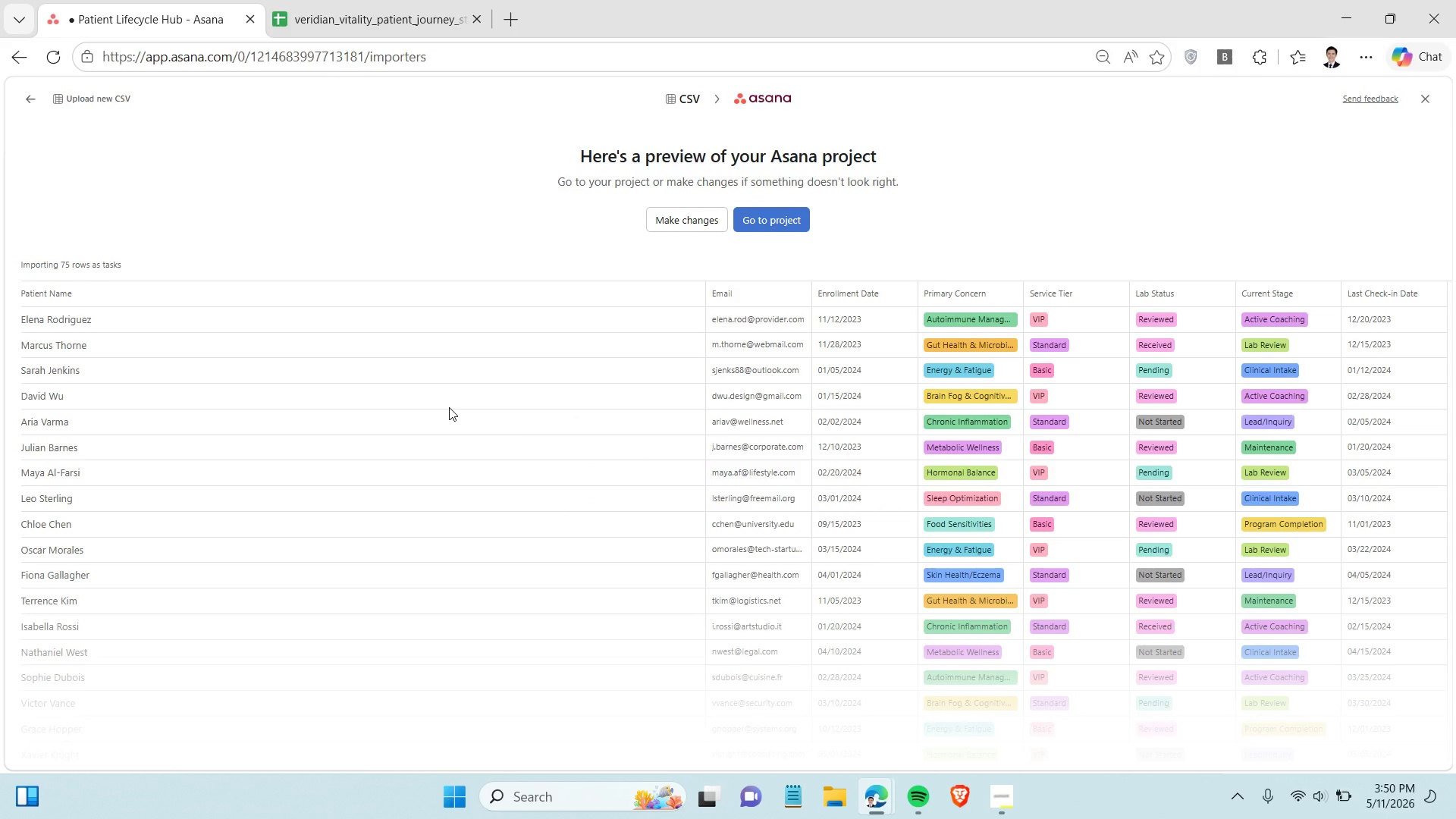 
wait(12.25)
 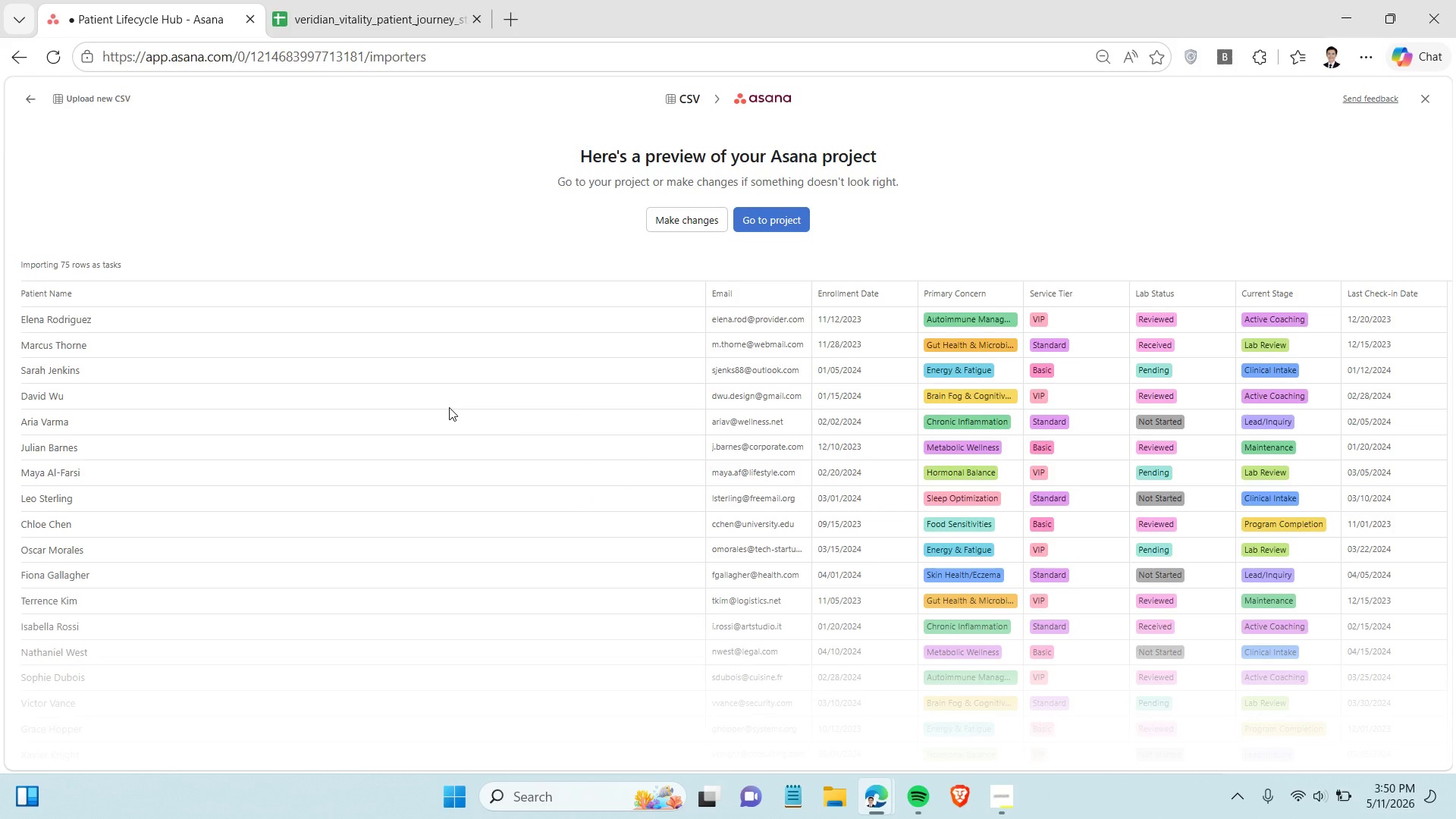 
scroll: coordinate [895, 527], scroll_direction: none, amount: 0.0
 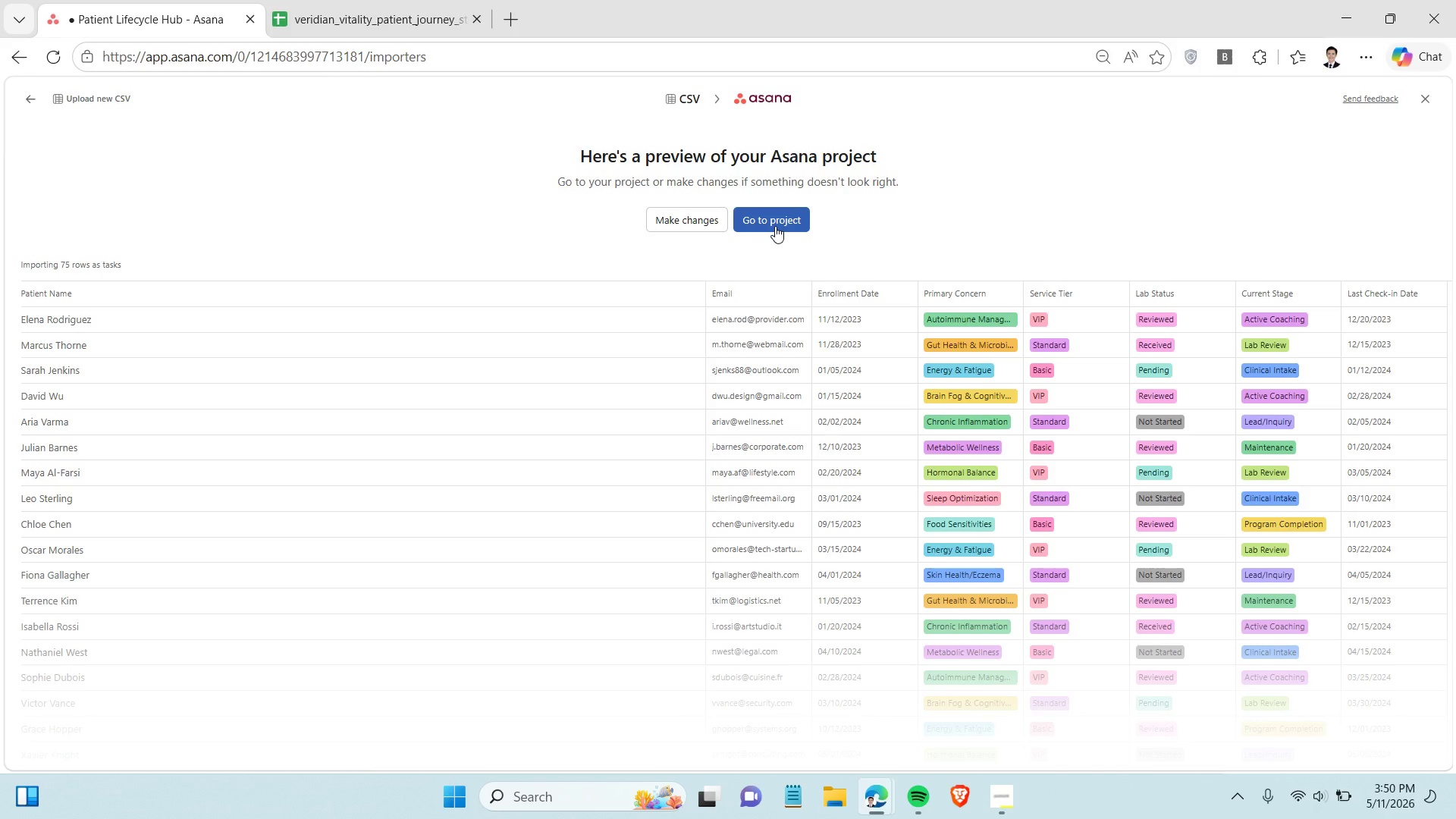 
wait(14.71)
 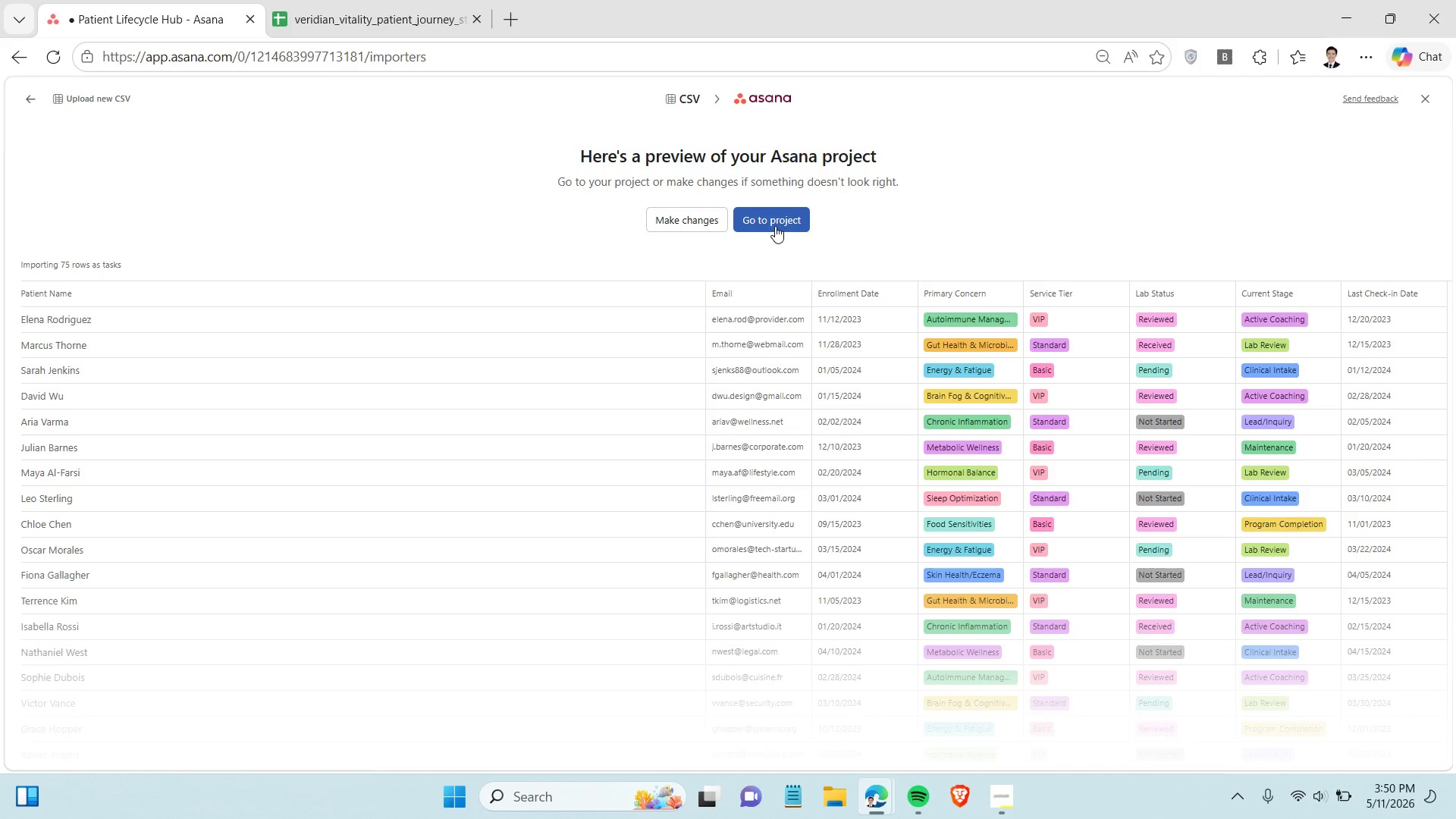 
left_click([774, 215])
 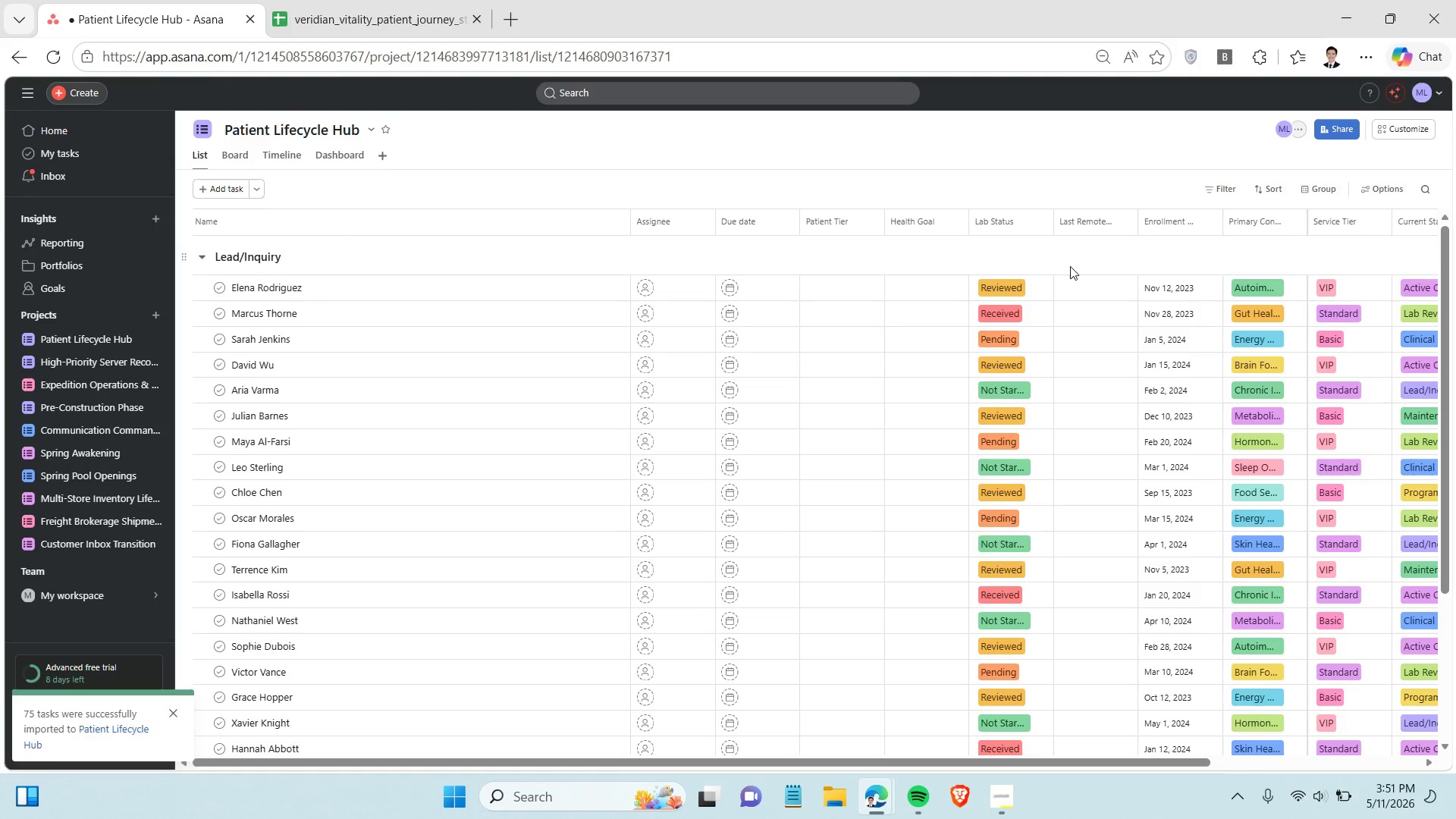 
wait(39.36)
 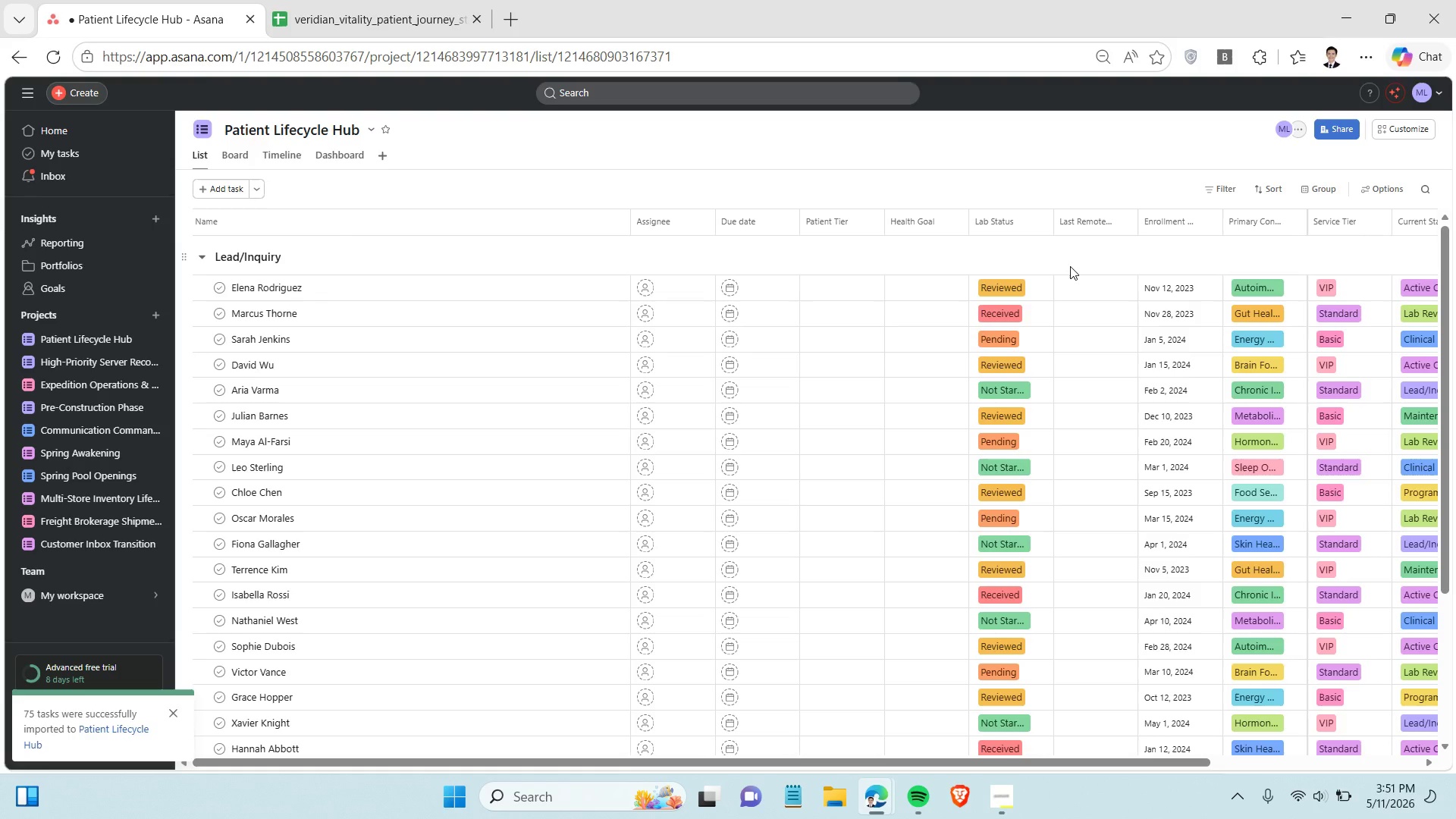 
left_click([394, 20])
 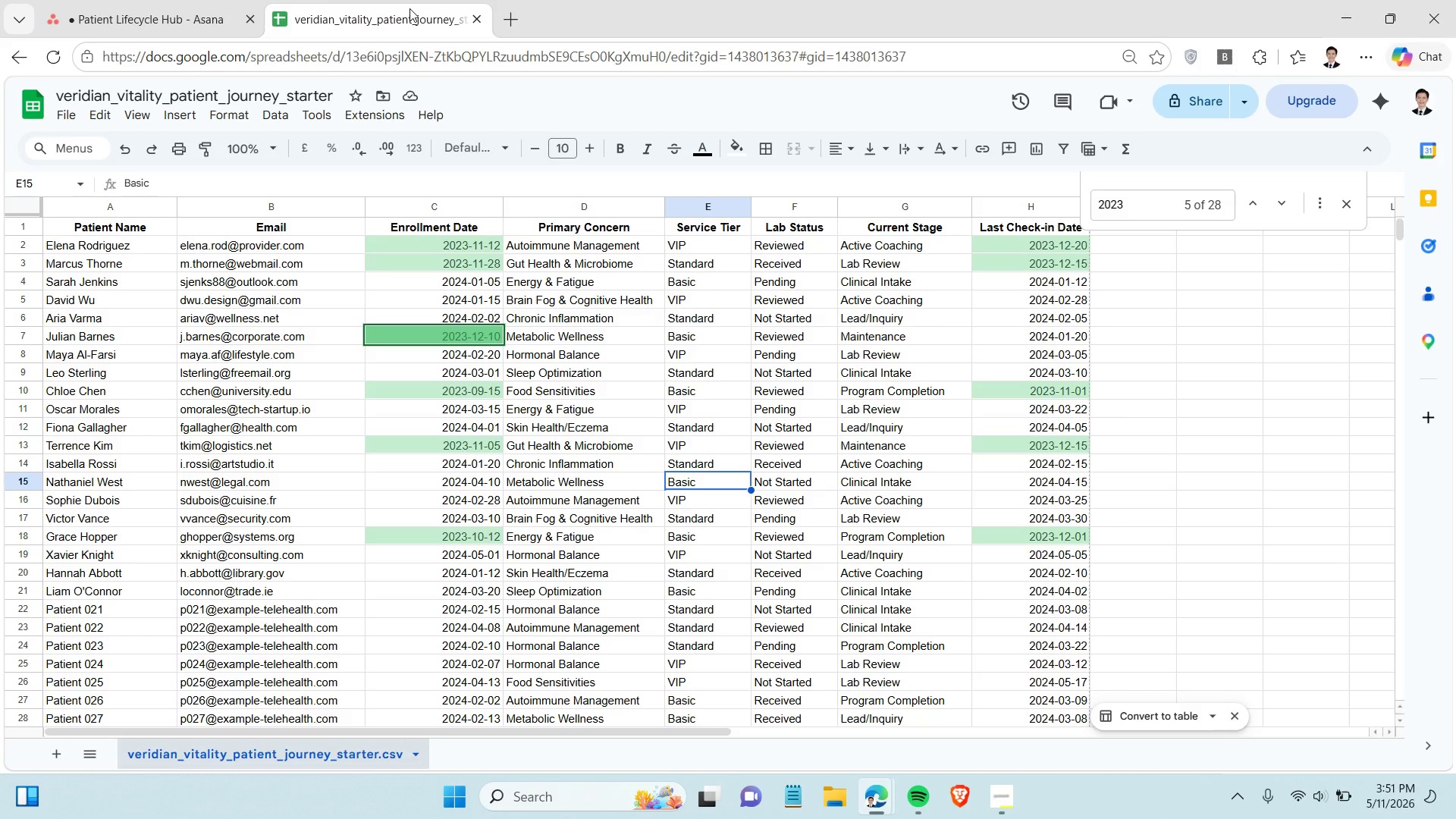 
wait(19.31)
 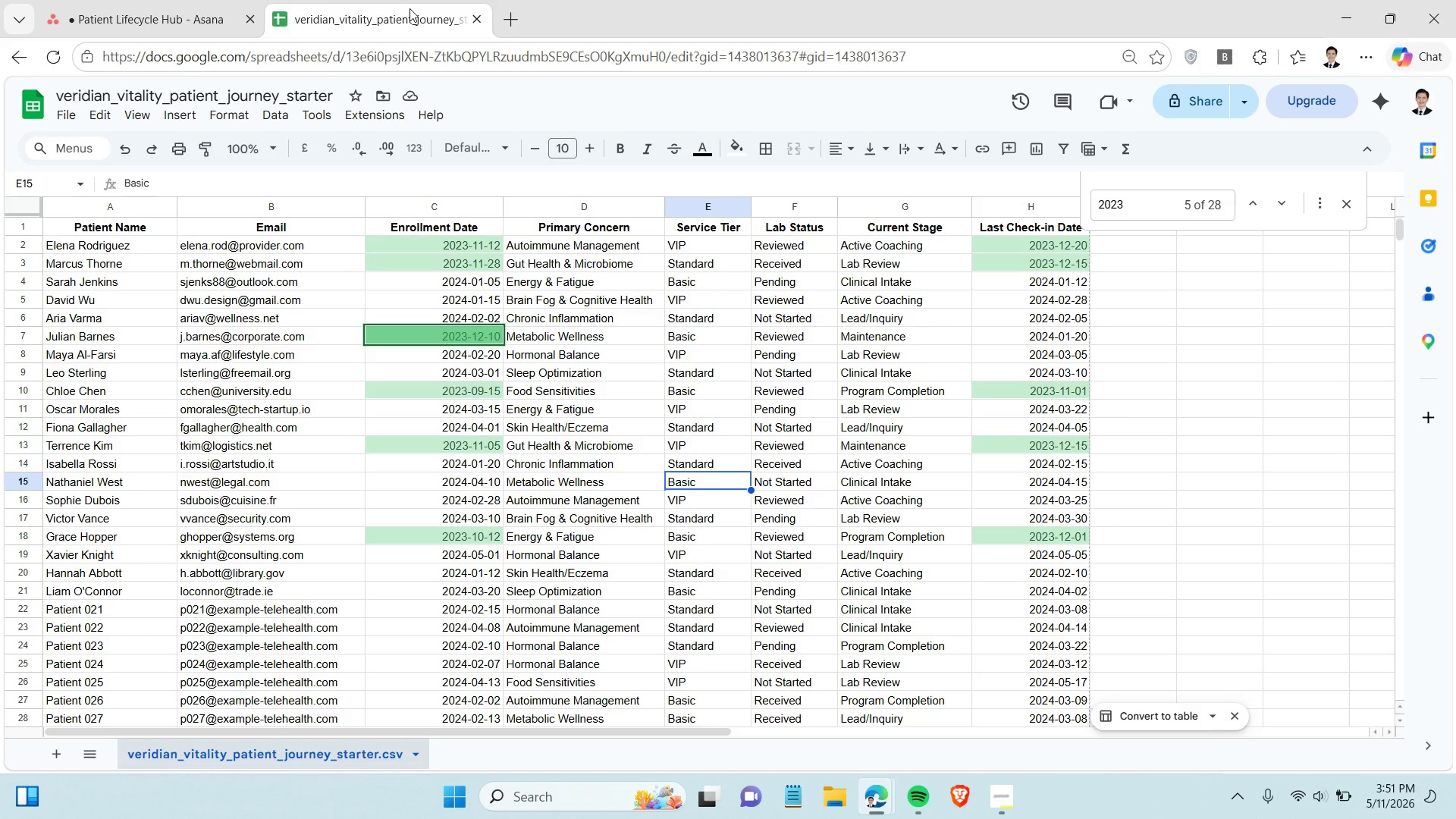 
left_click([849, 302])
 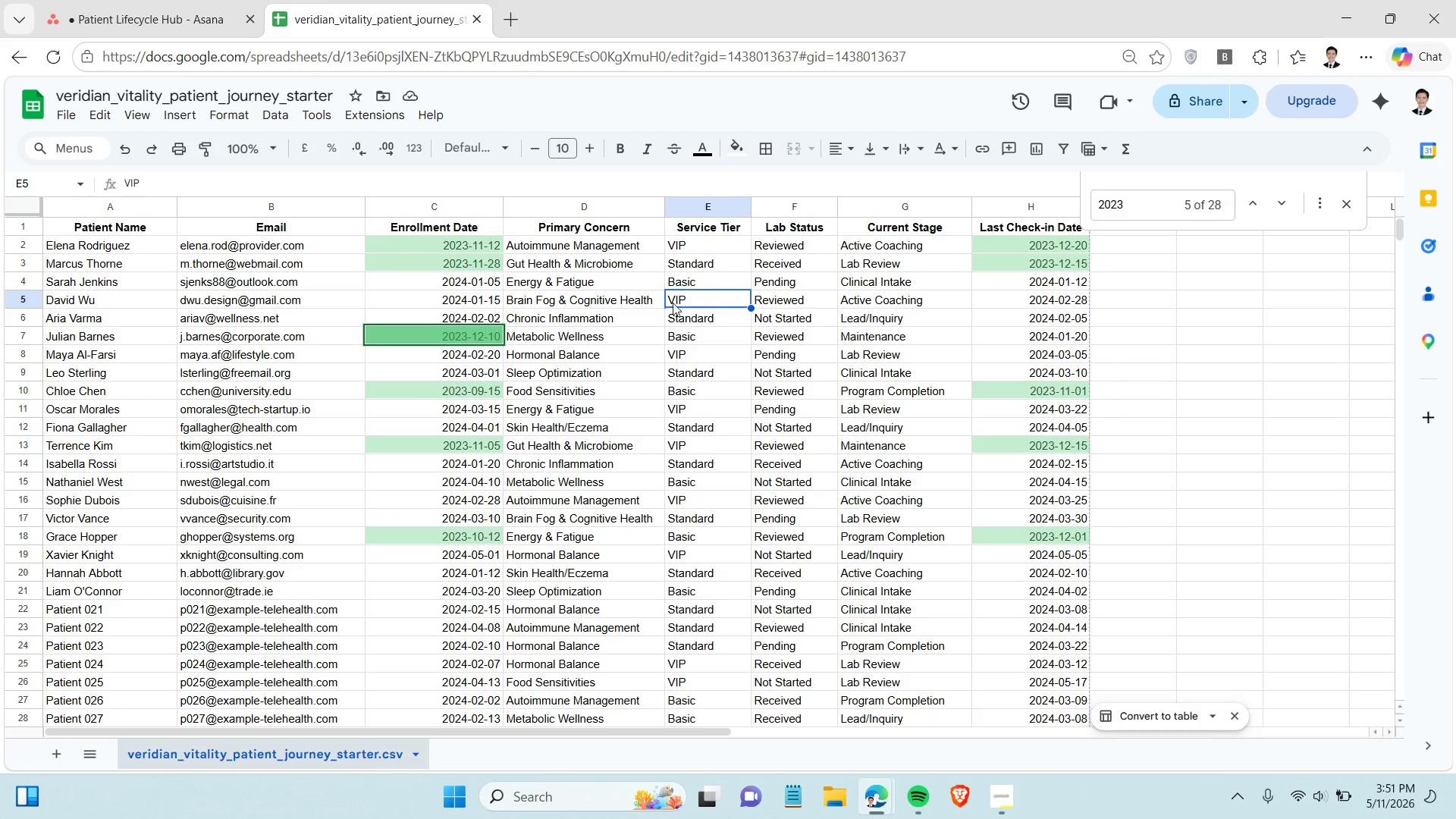 
double_click([636, 293])
 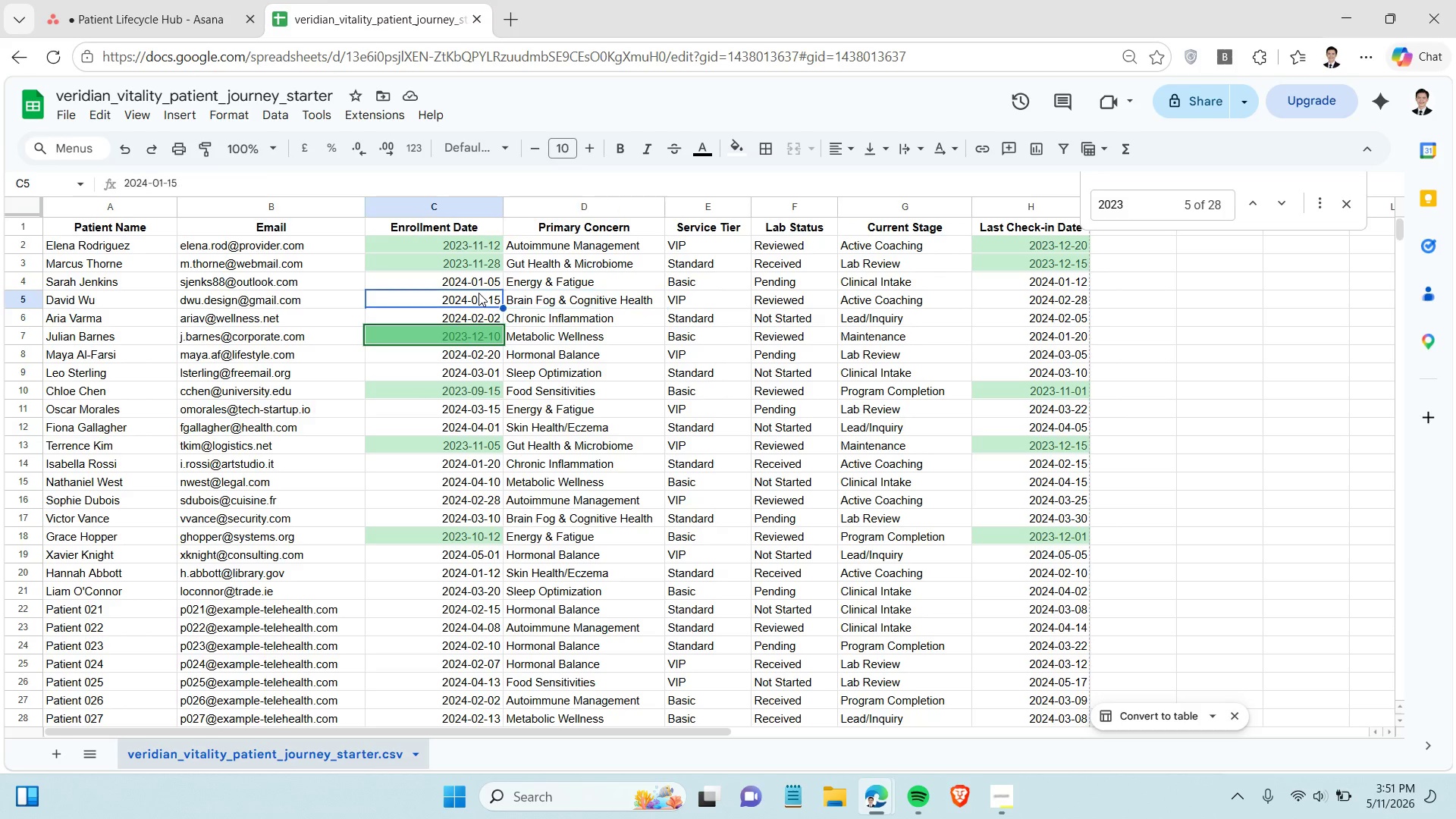 
left_click([479, 293])
 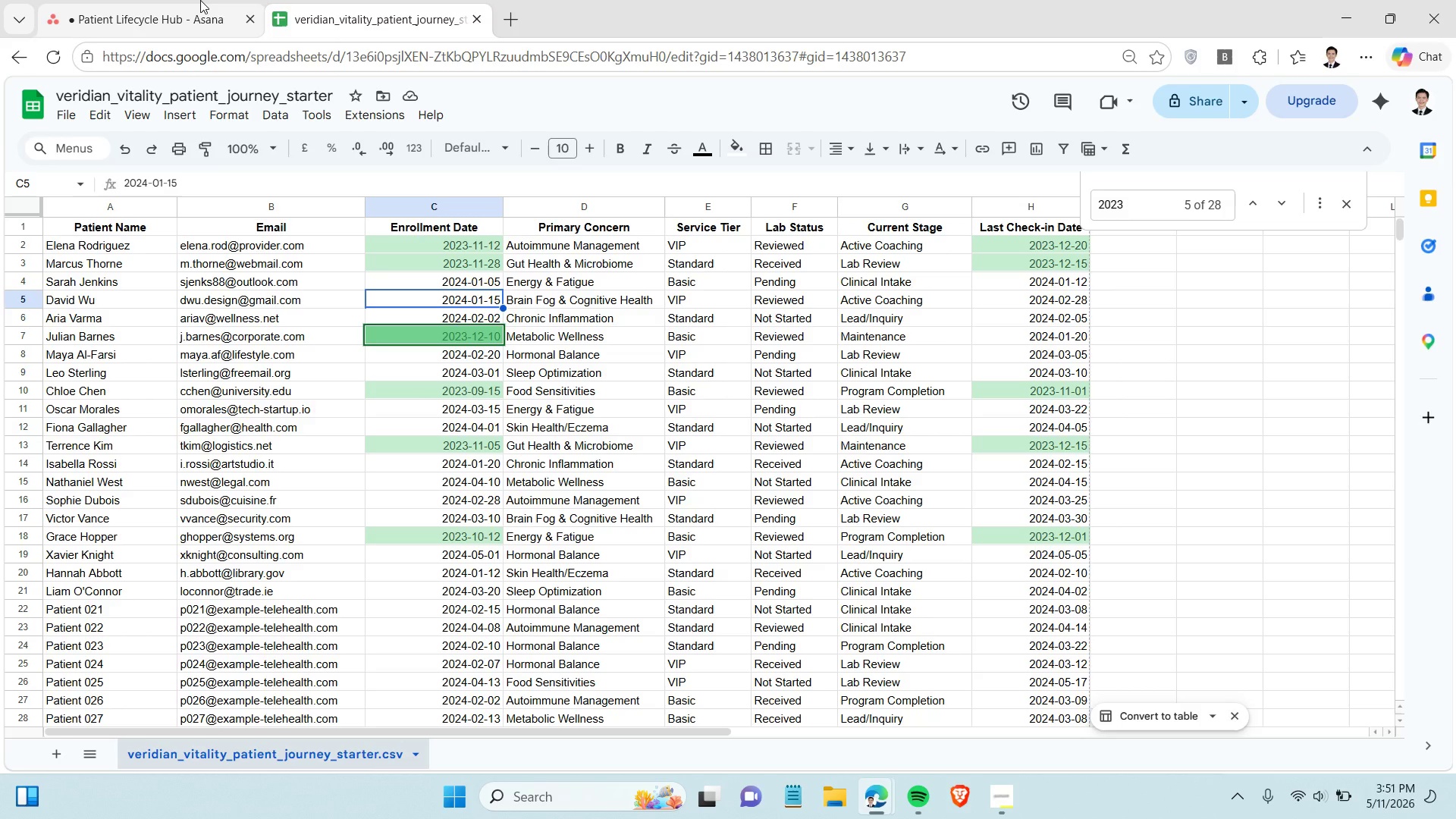 
left_click([187, 14])
 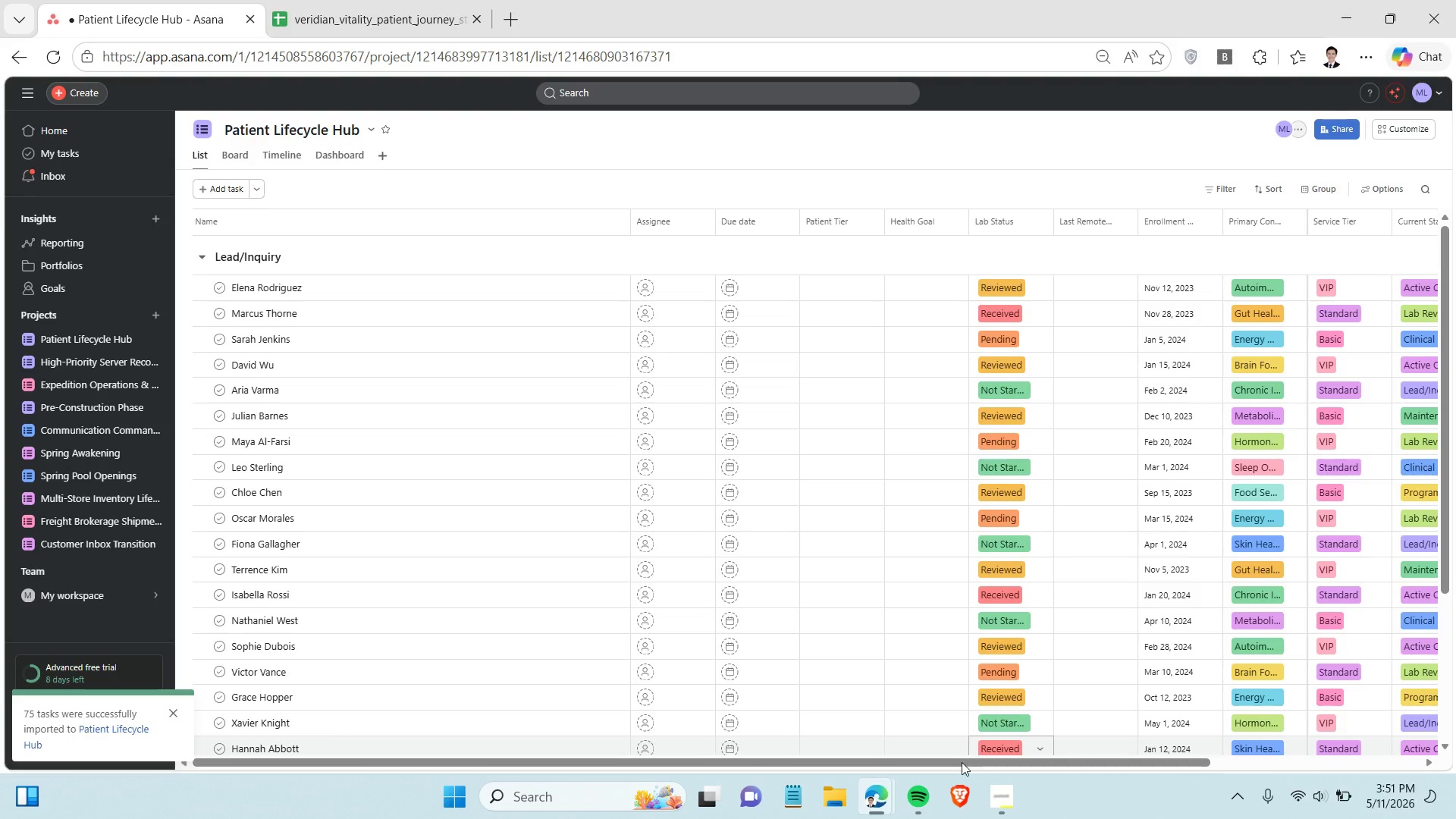 
left_click_drag(start_coordinate=[959, 761], to_coordinate=[1107, 761])
 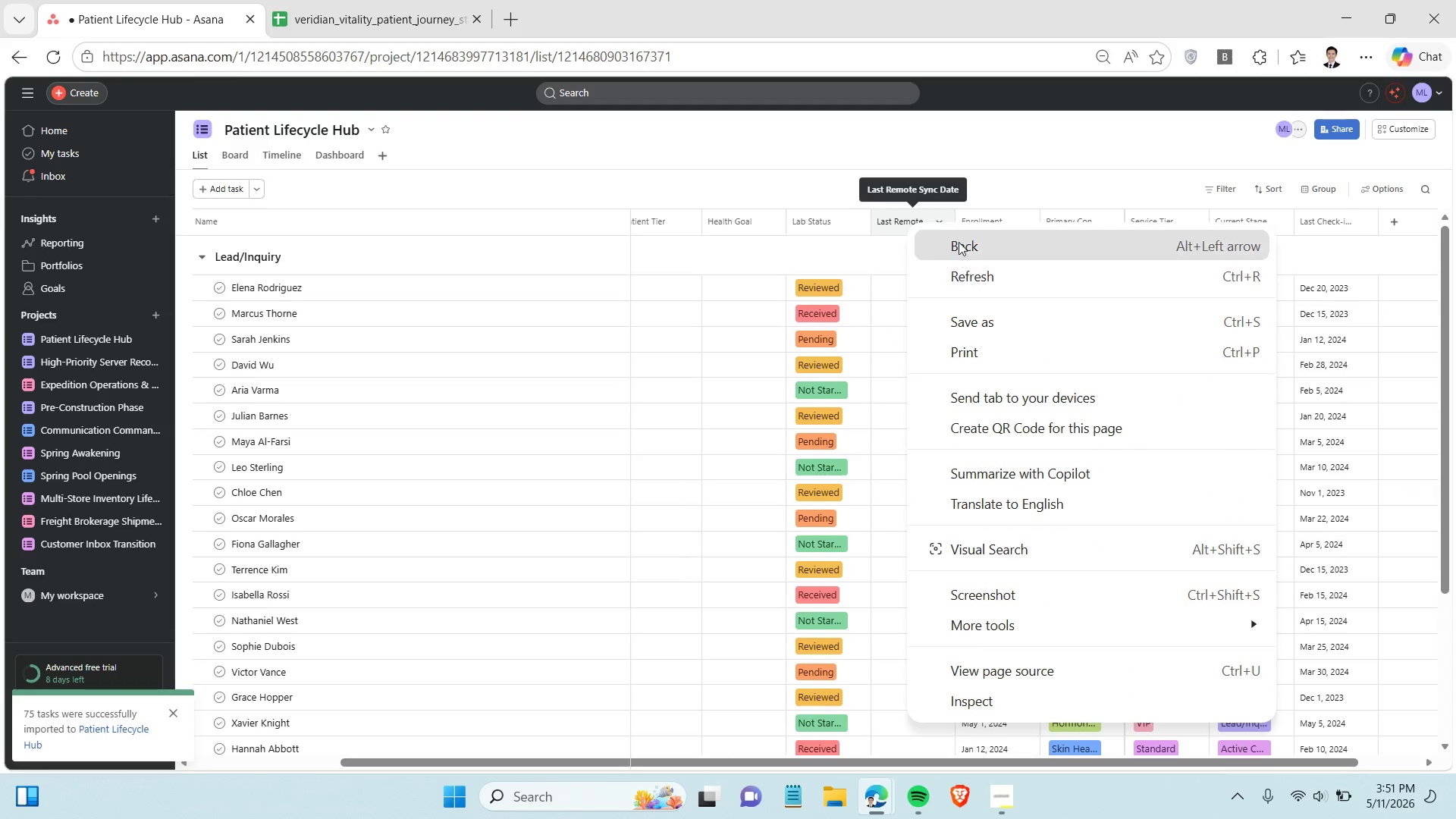 
left_click([944, 220])
 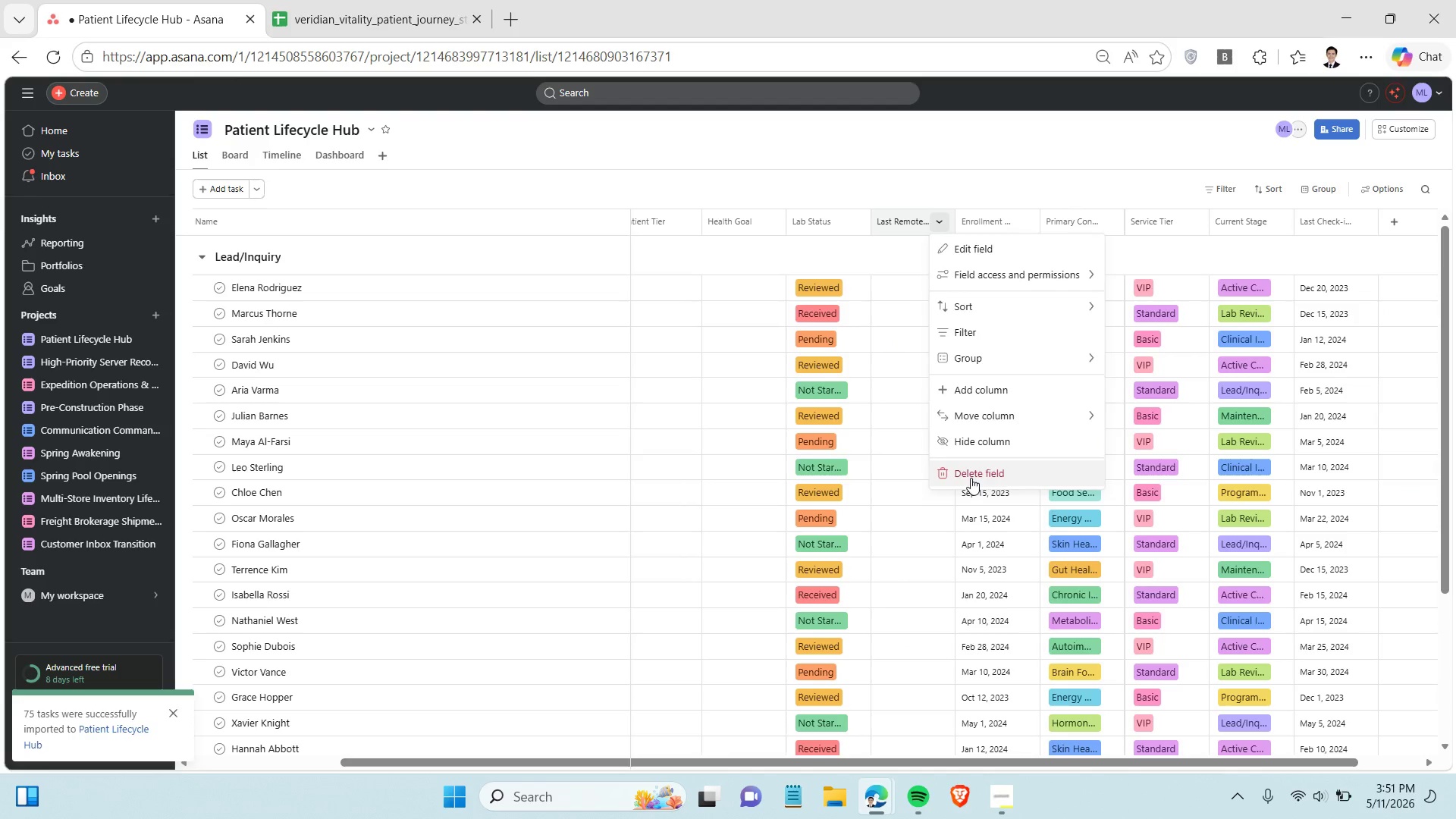 
left_click([968, 475])
 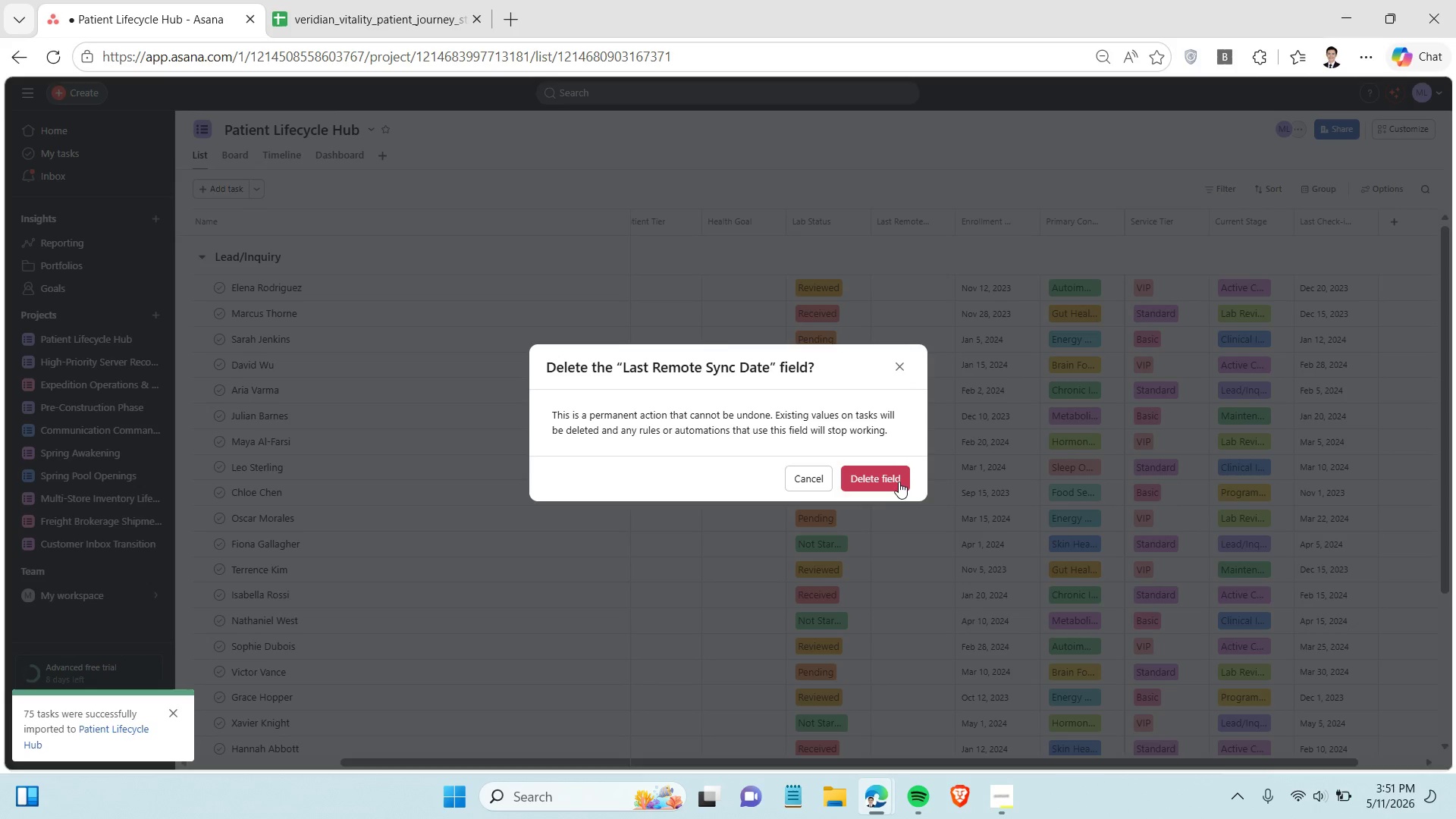 
left_click([897, 482])
 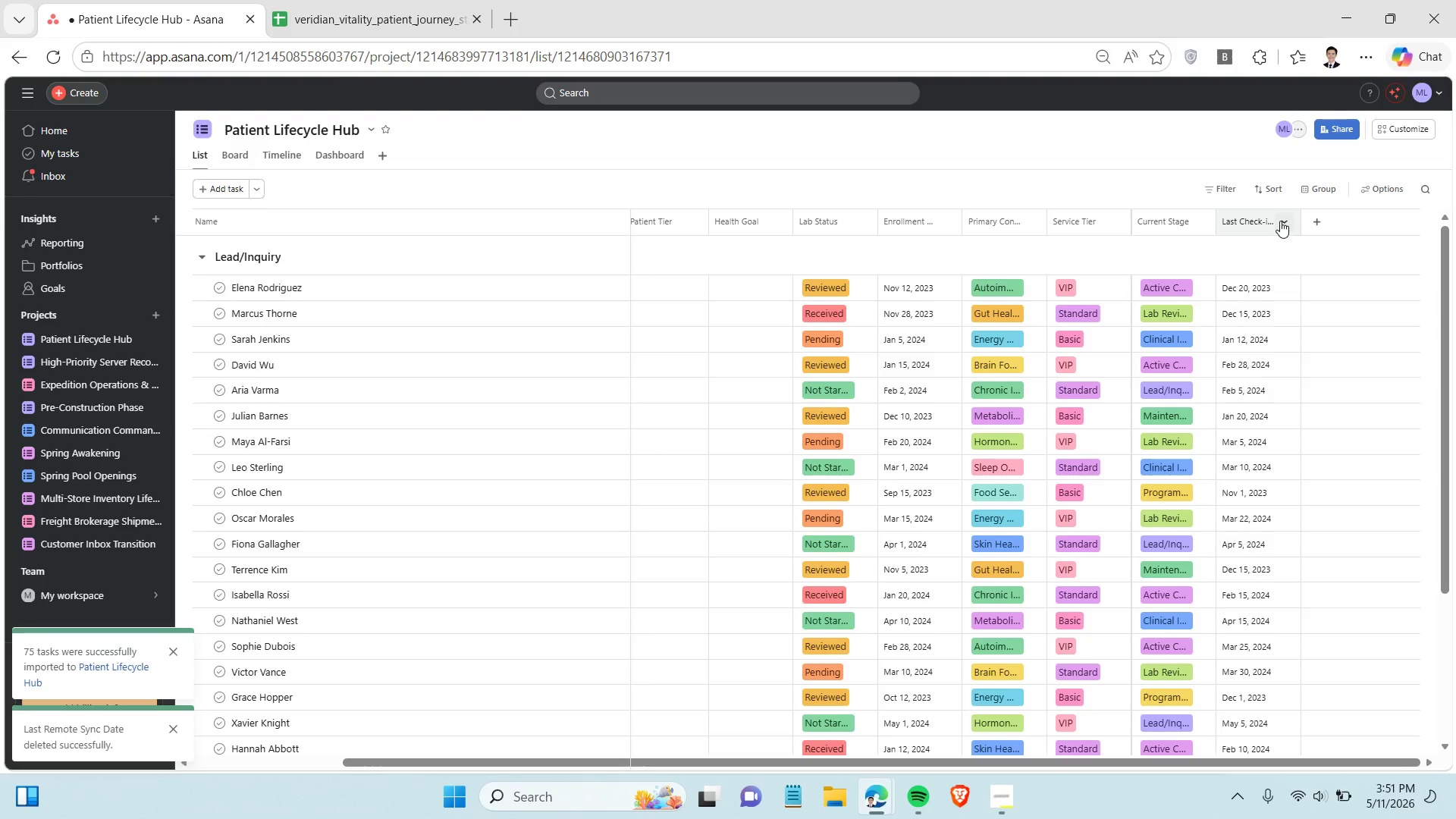 
left_click([1282, 221])
 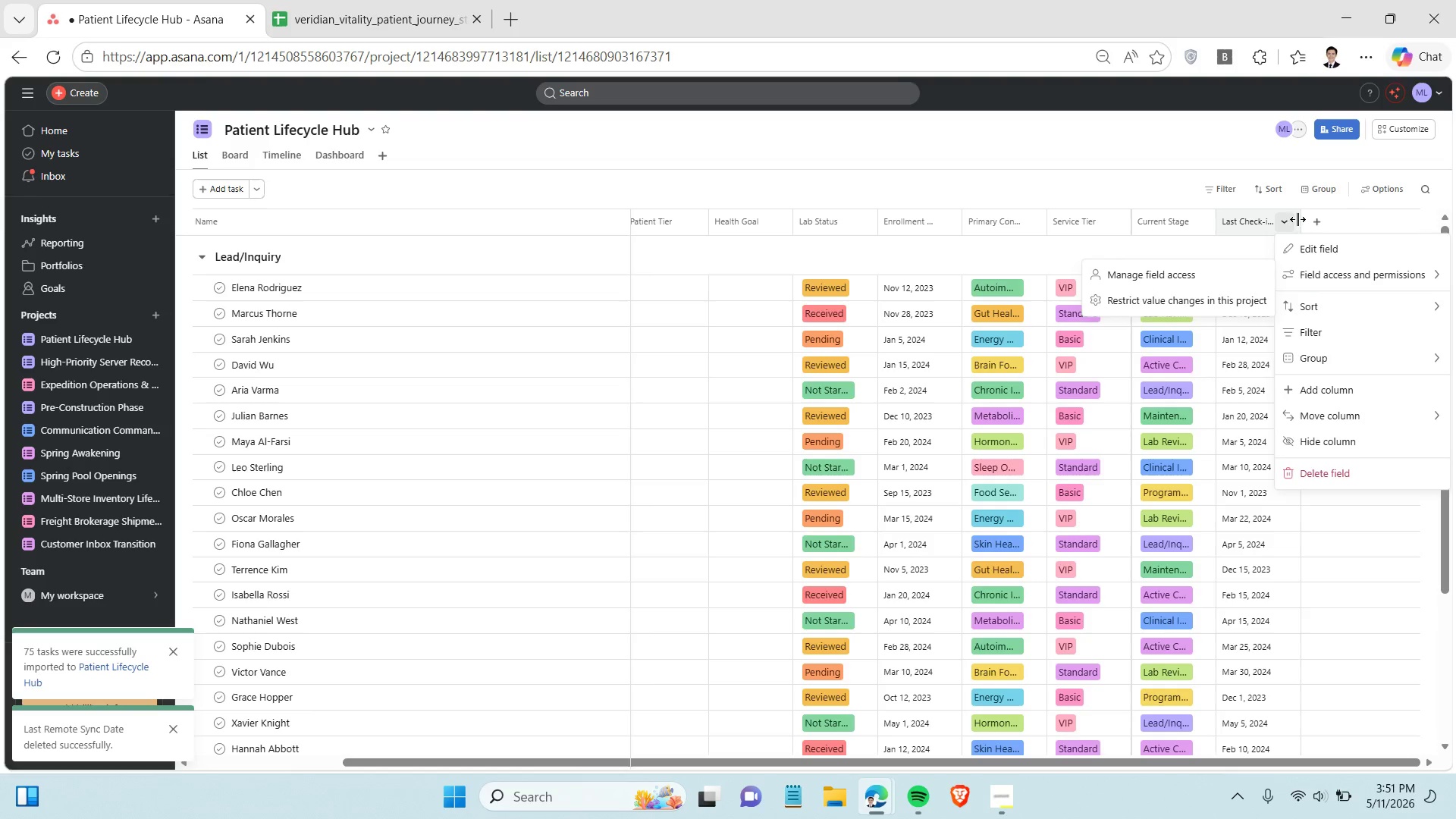 
left_click([1334, 245])
 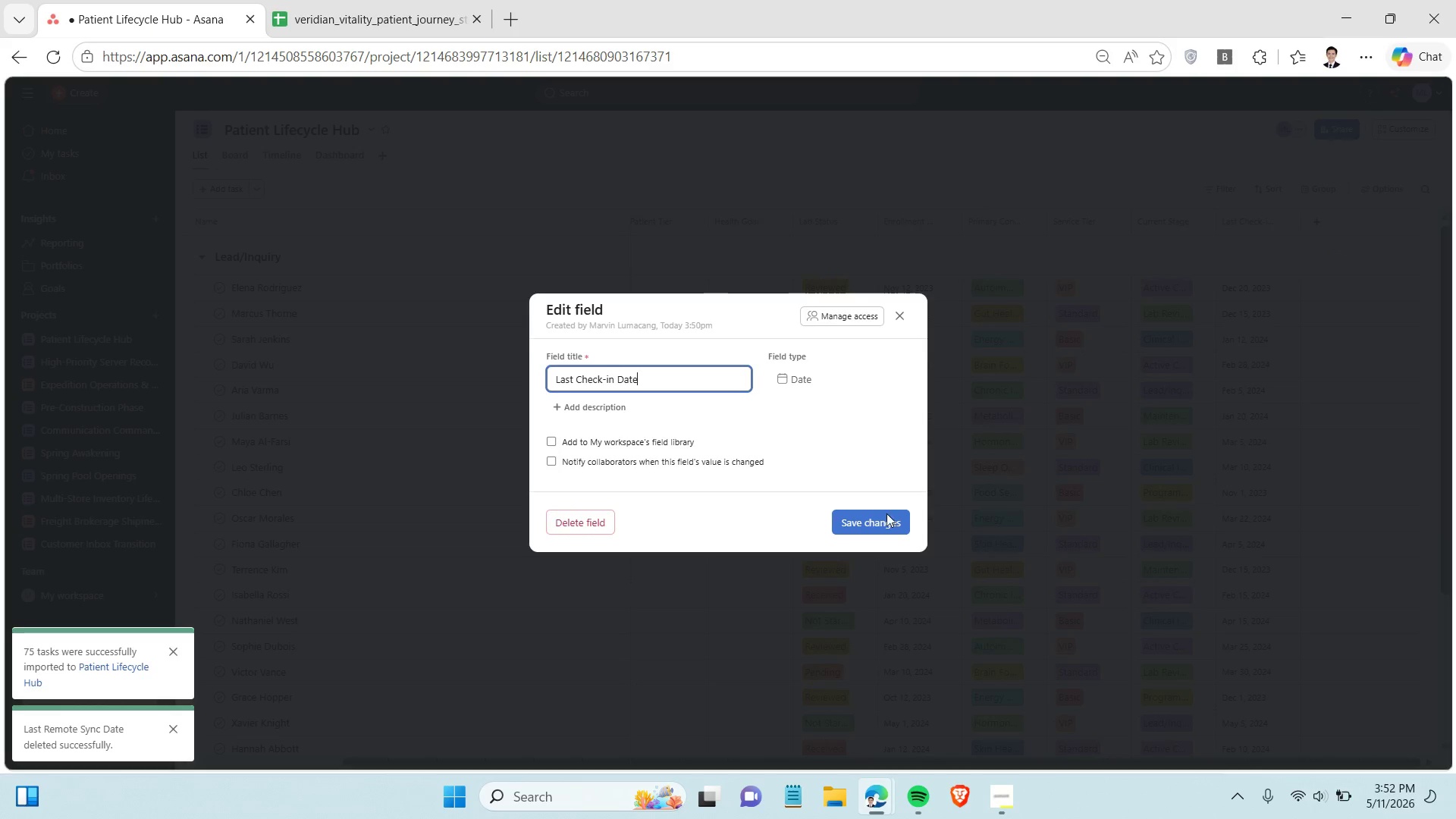 
left_click([1000, 789])